 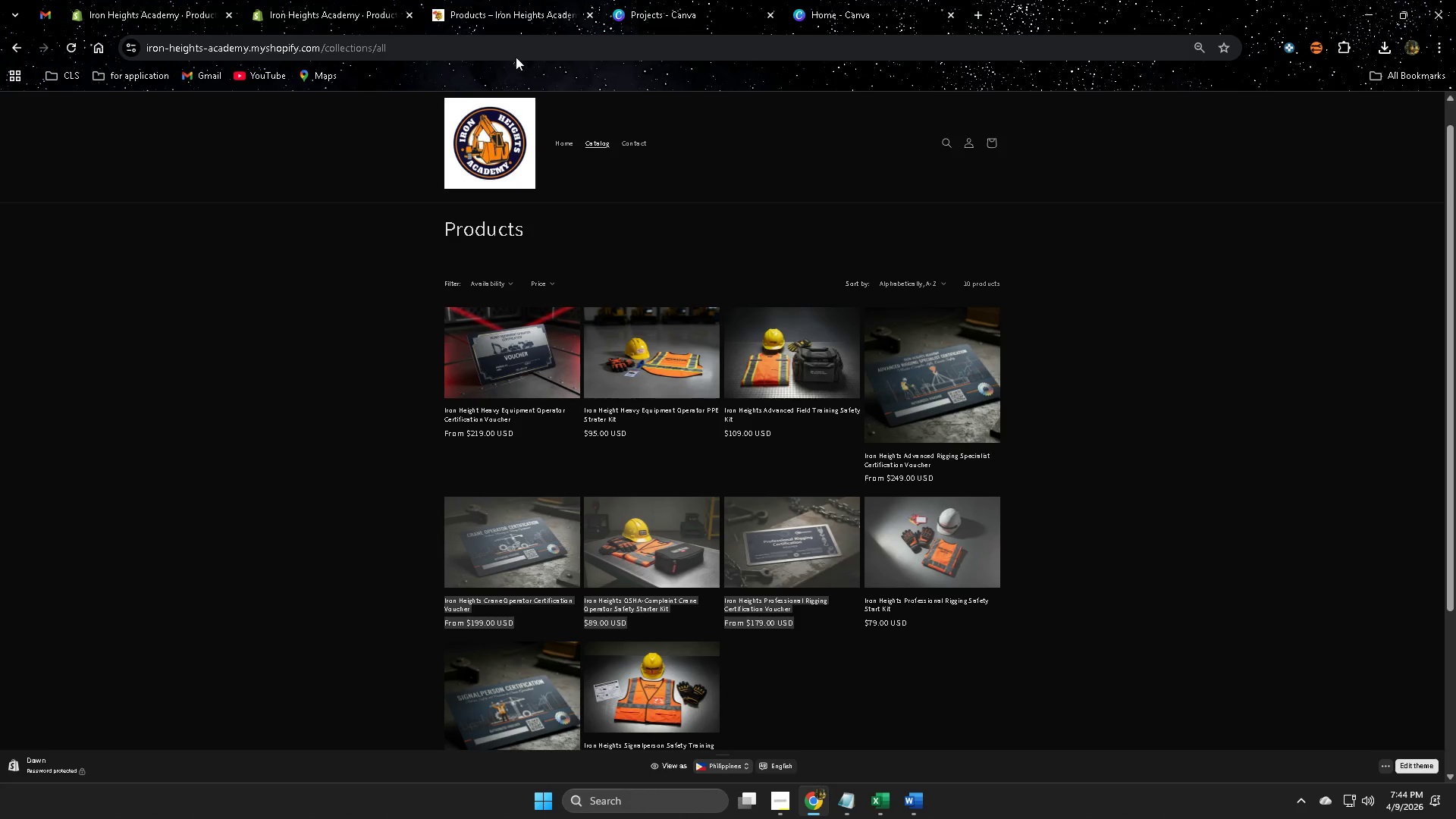 
hold_key(key=ControlLeft, duration=1.51)
scroll: coordinate [1083, 511], scroll_direction: up, amount: 1.0
 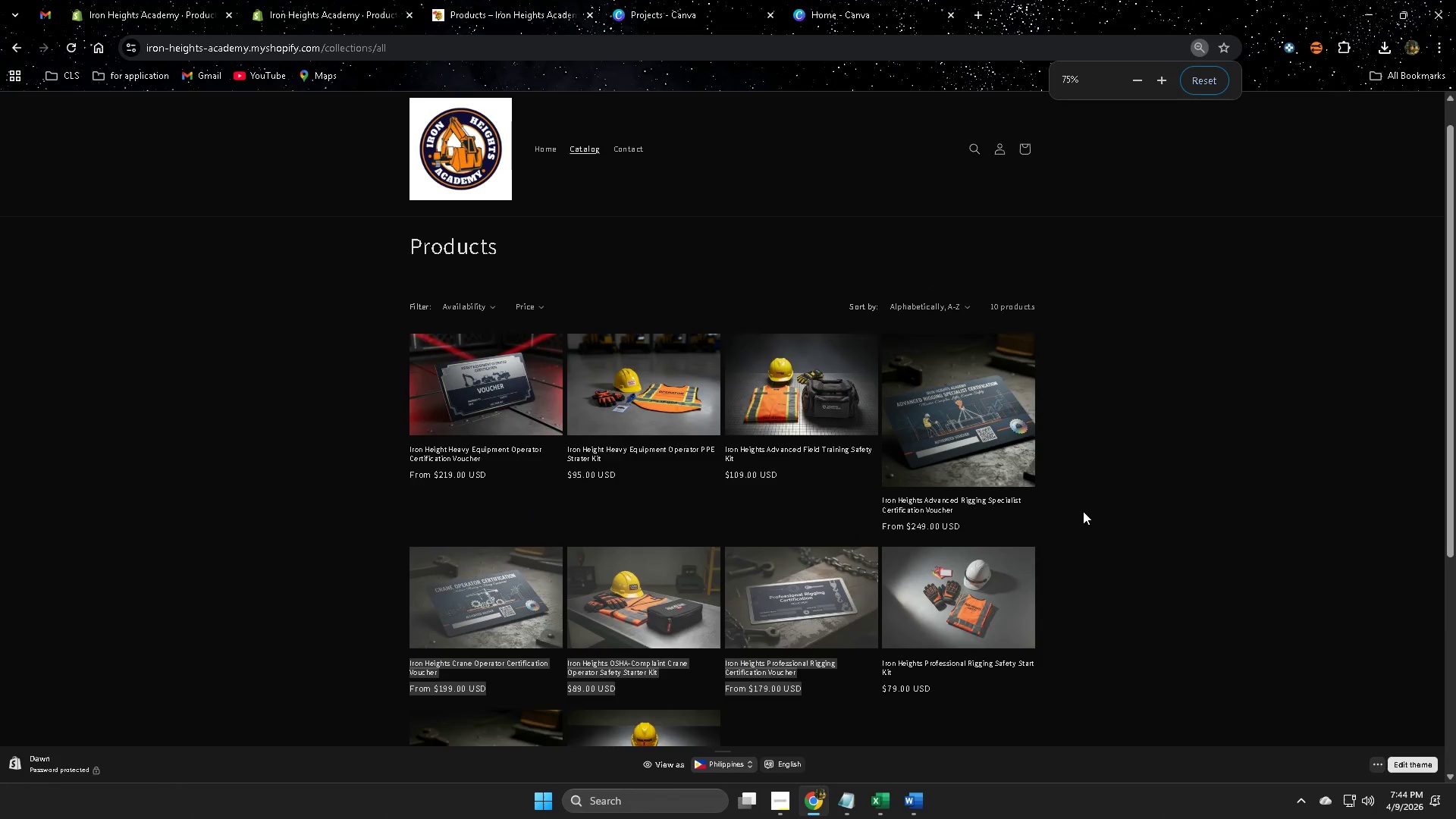 
hold_key(key=ControlLeft, duration=0.7)
scroll: coordinate [1084, 508], scroll_direction: up, amount: 3.0
 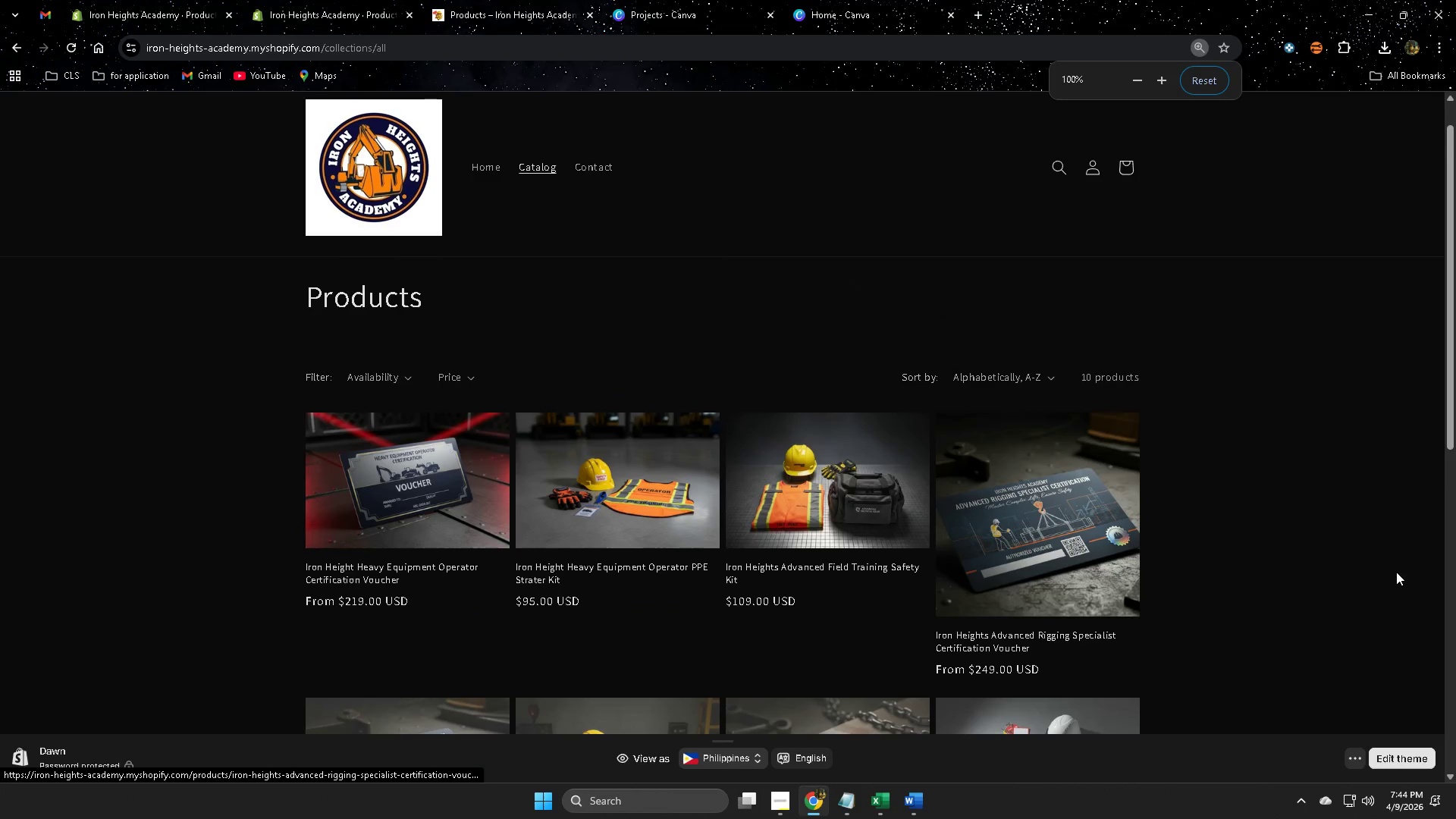 
scroll: coordinate [1393, 572], scroll_direction: down, amount: 3.0
 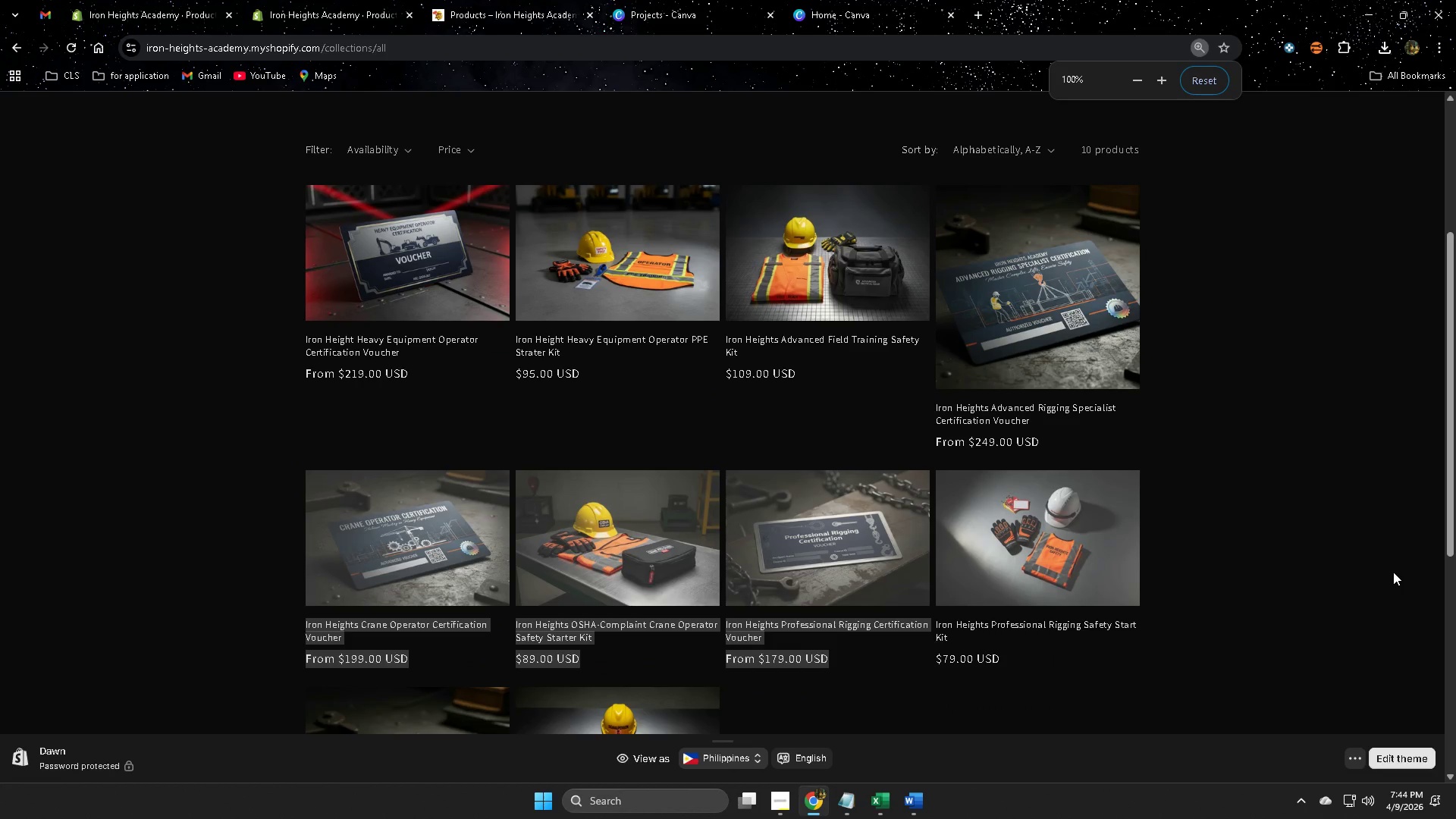 
scroll: coordinate [1393, 572], scroll_direction: up, amount: 2.0
 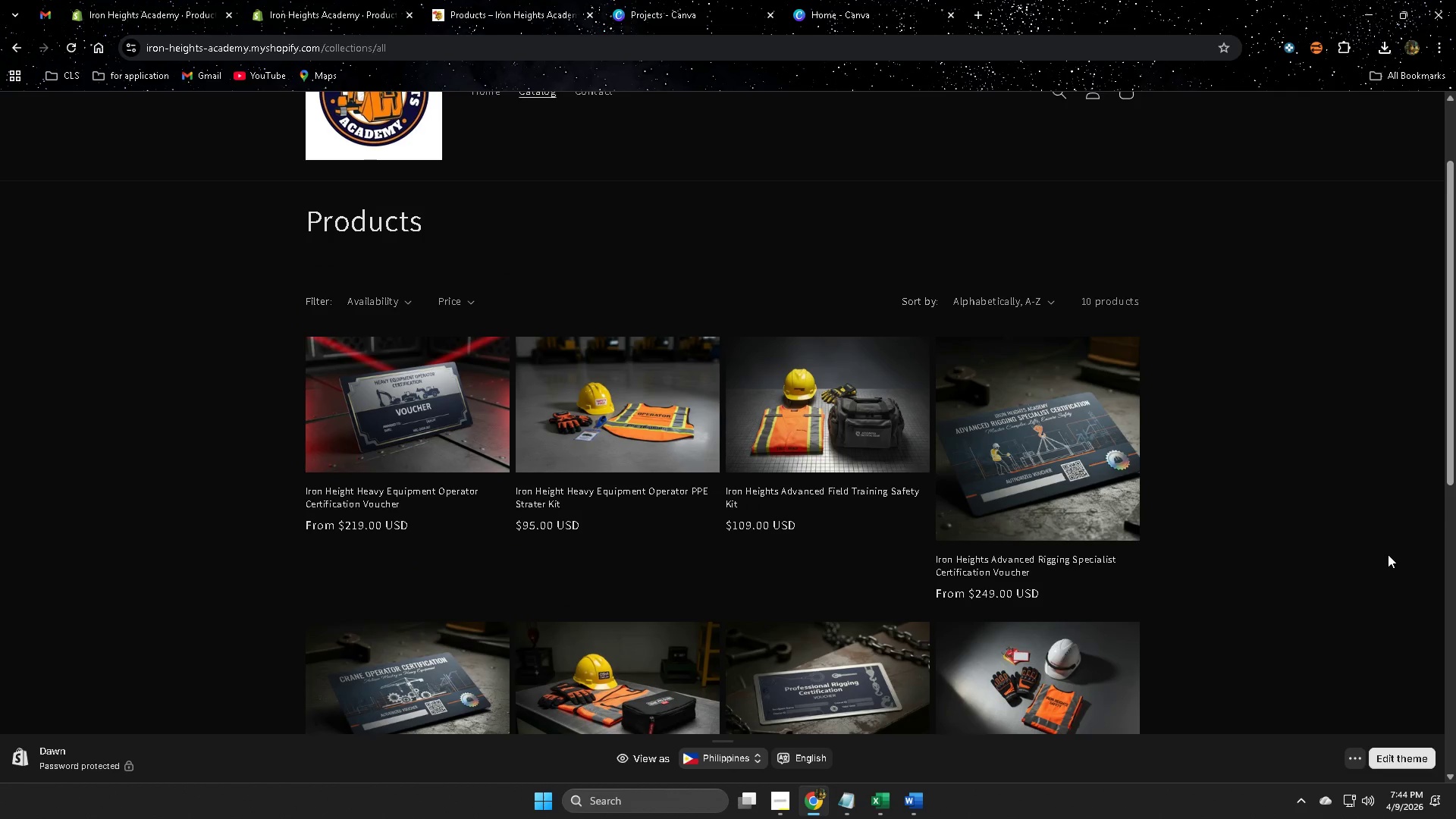 
scroll: coordinate [1388, 554], scroll_direction: down, amount: 1.0
 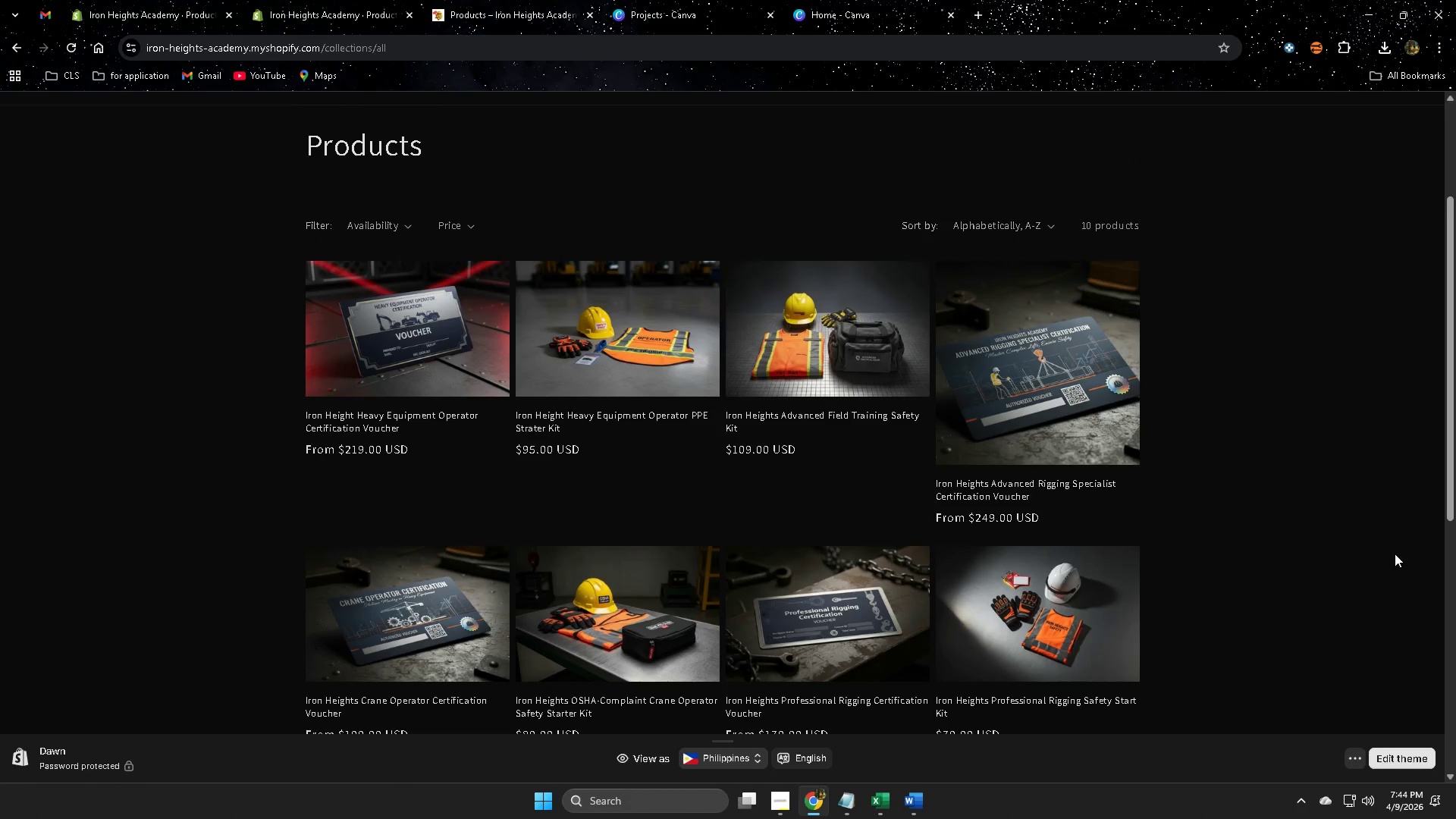 
left_click_drag(start_coordinate=[1445, 428], to_coordinate=[1439, 451])
 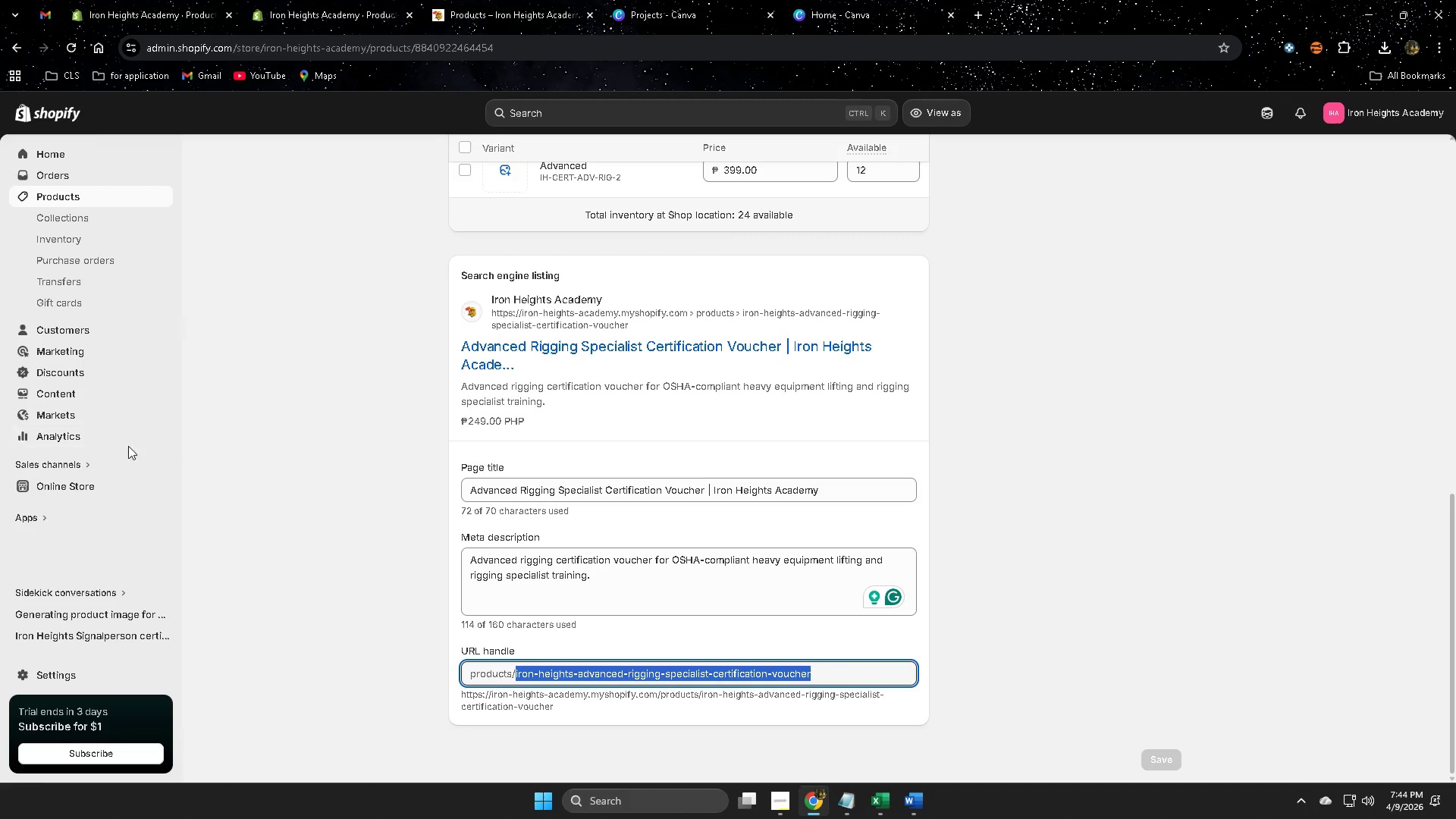 
left_click([128, 489])
 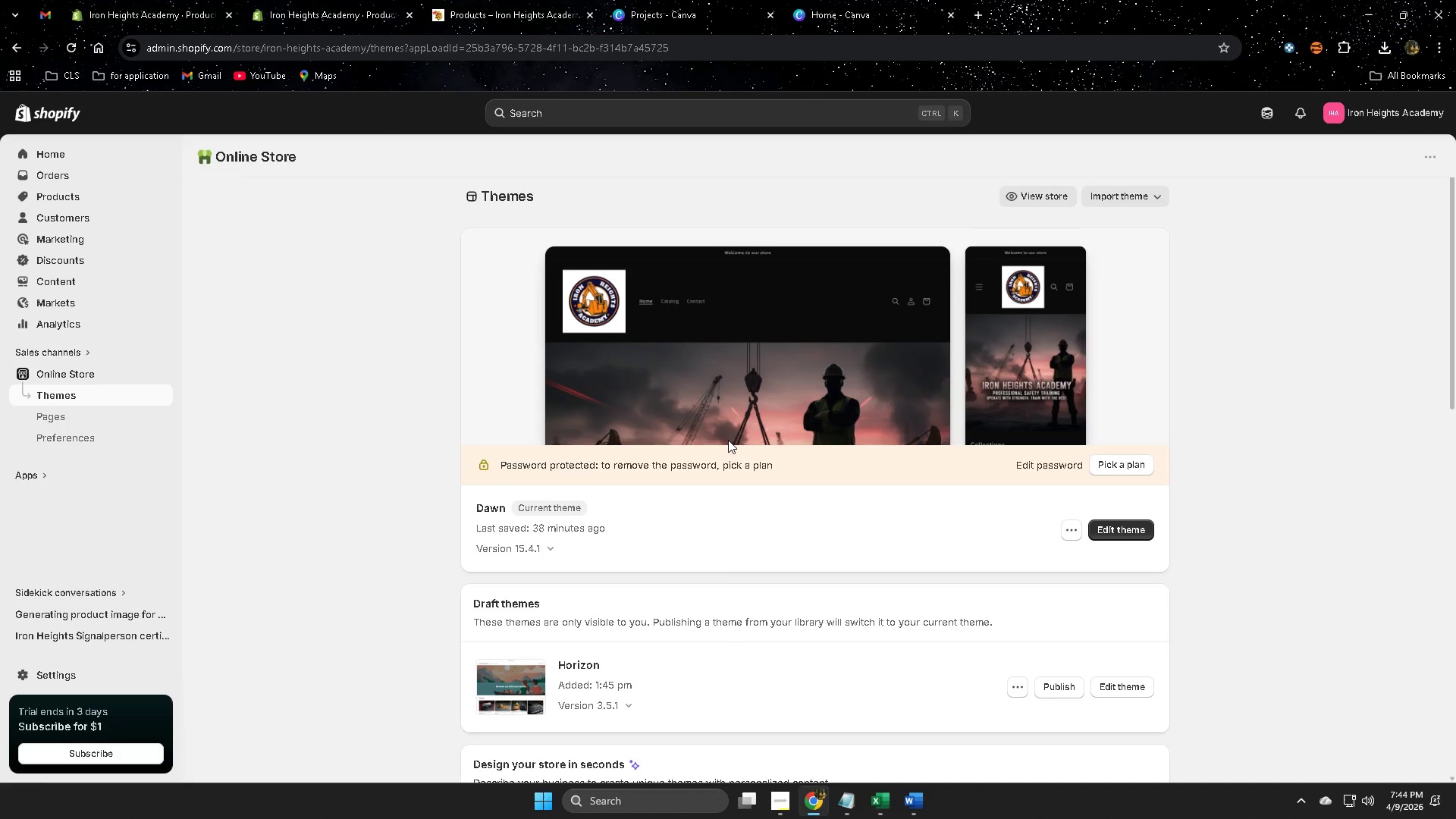 
wait(5.72)
 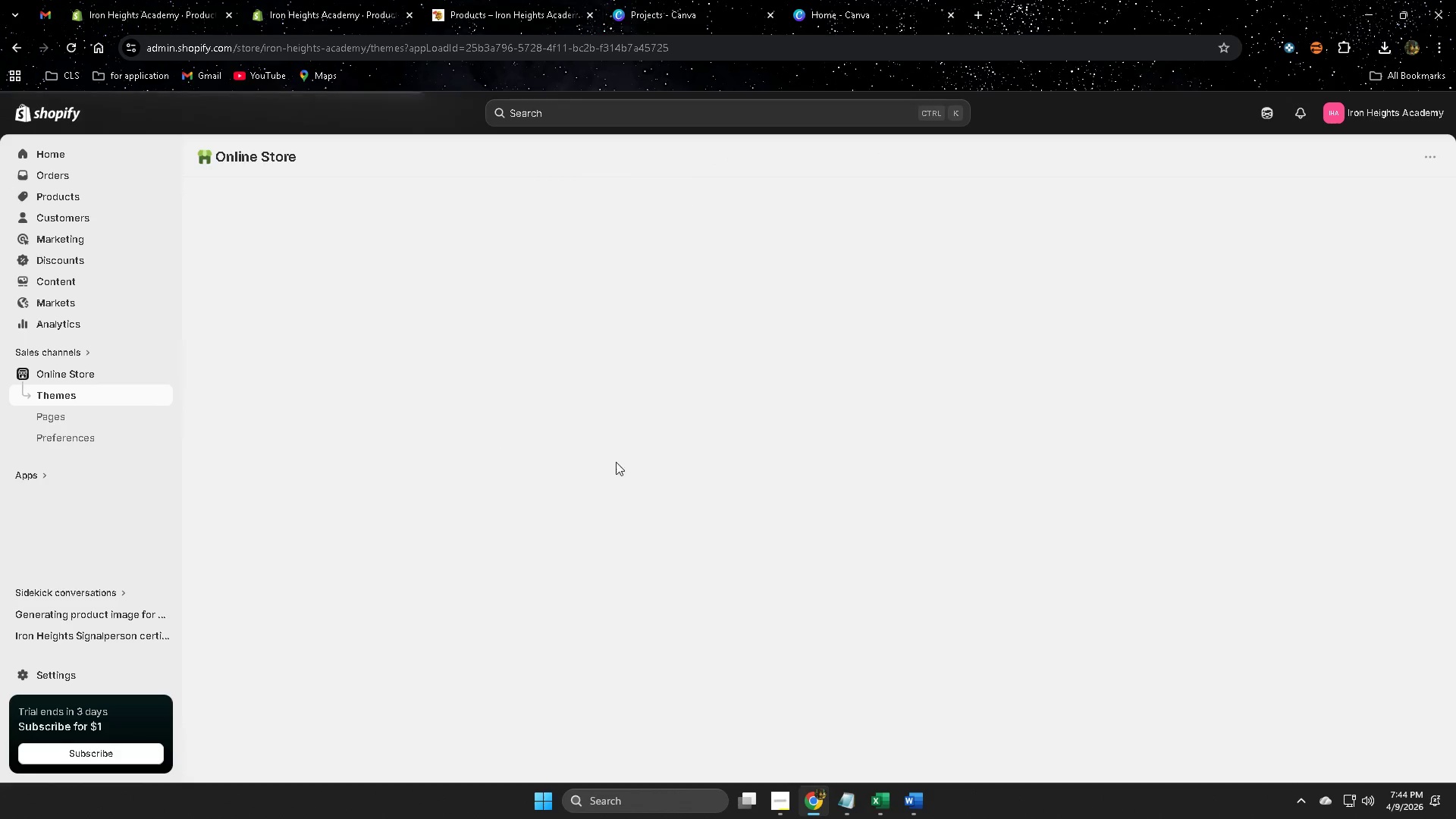 
left_click([1136, 531])
 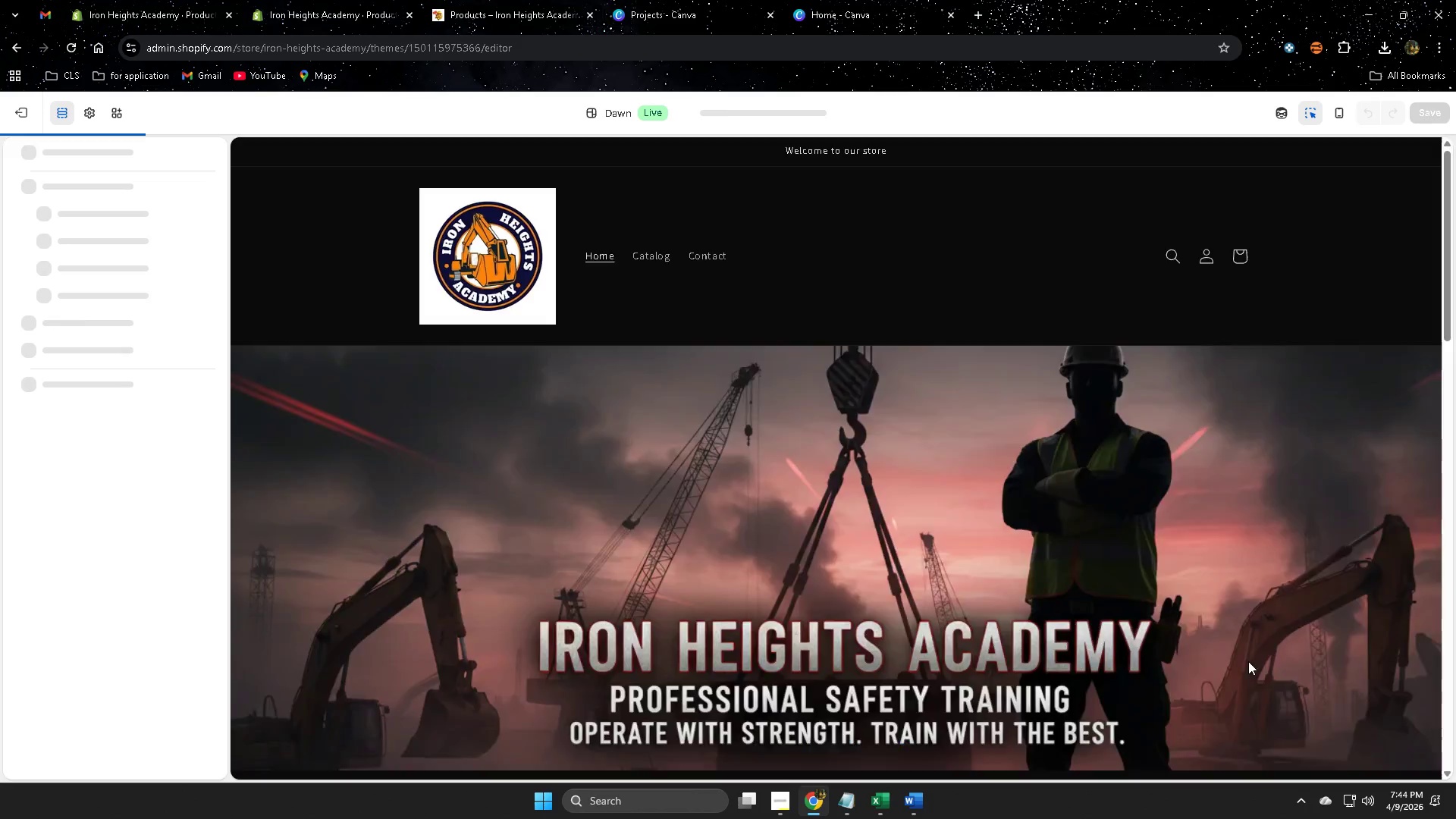 
scroll: coordinate [1247, 658], scroll_direction: down, amount: 12.0
 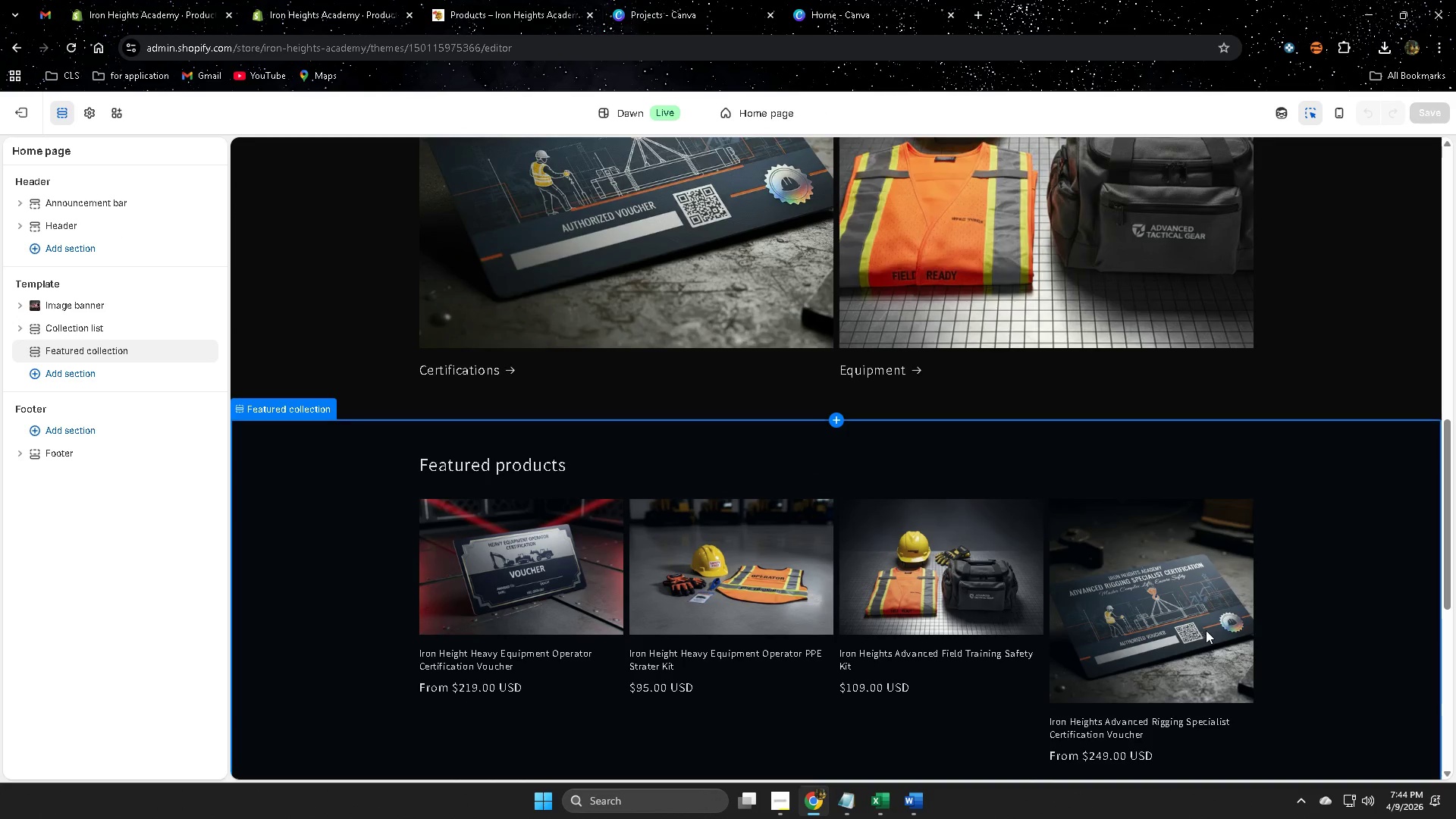 
left_click([1288, 610])
 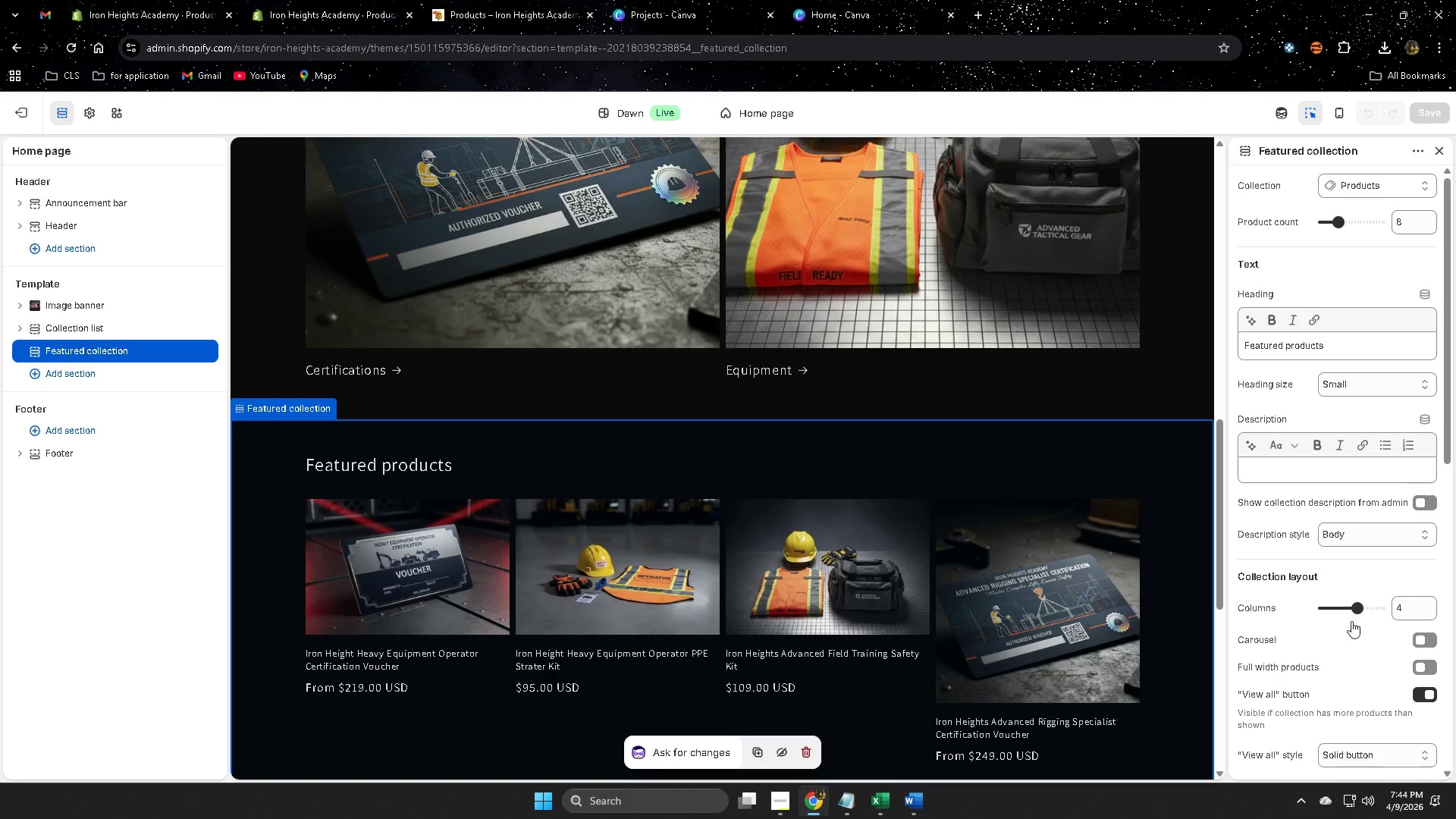 
scroll: coordinate [1373, 625], scroll_direction: down, amount: 4.0
 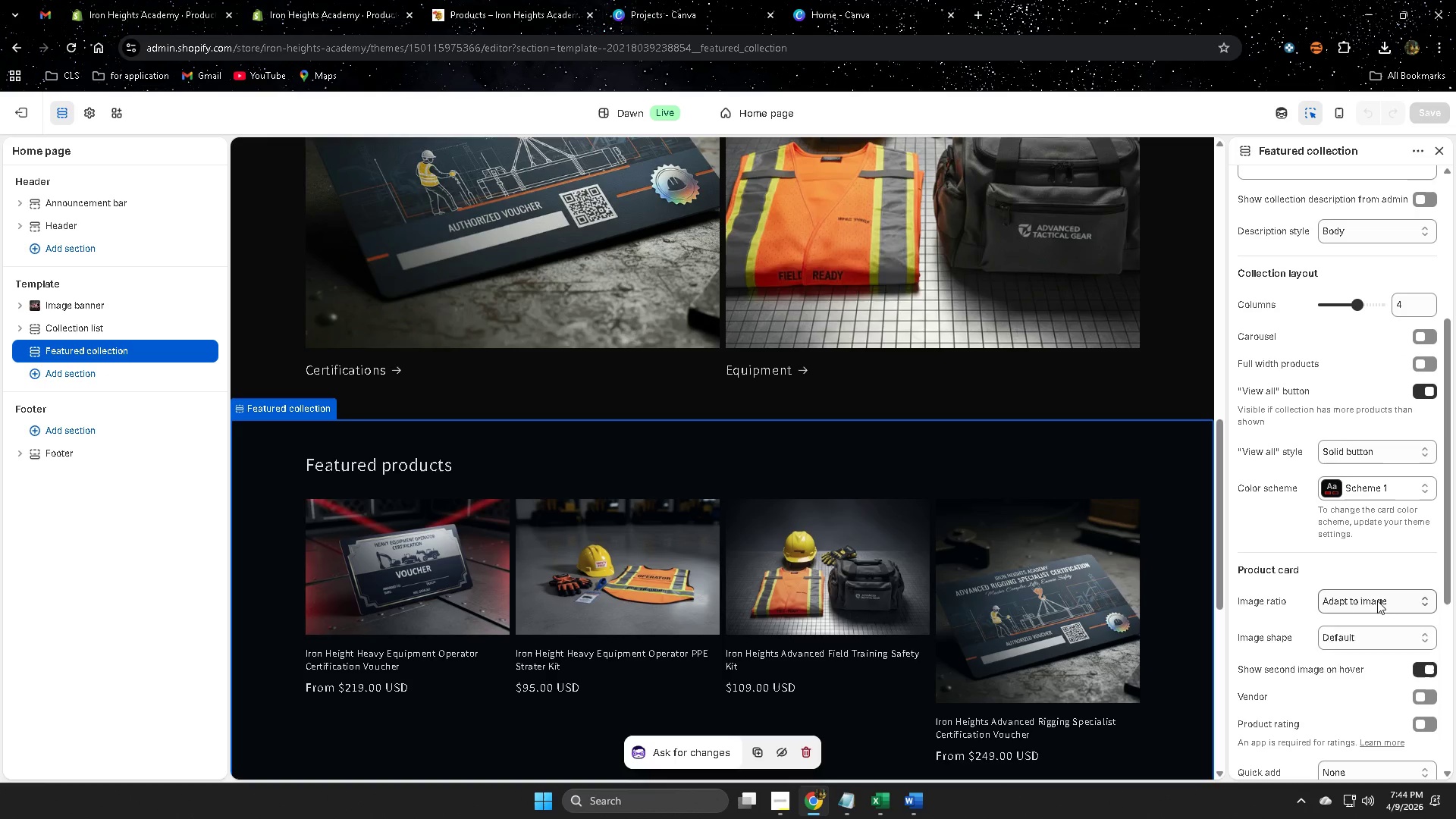 
left_click([1377, 601])
 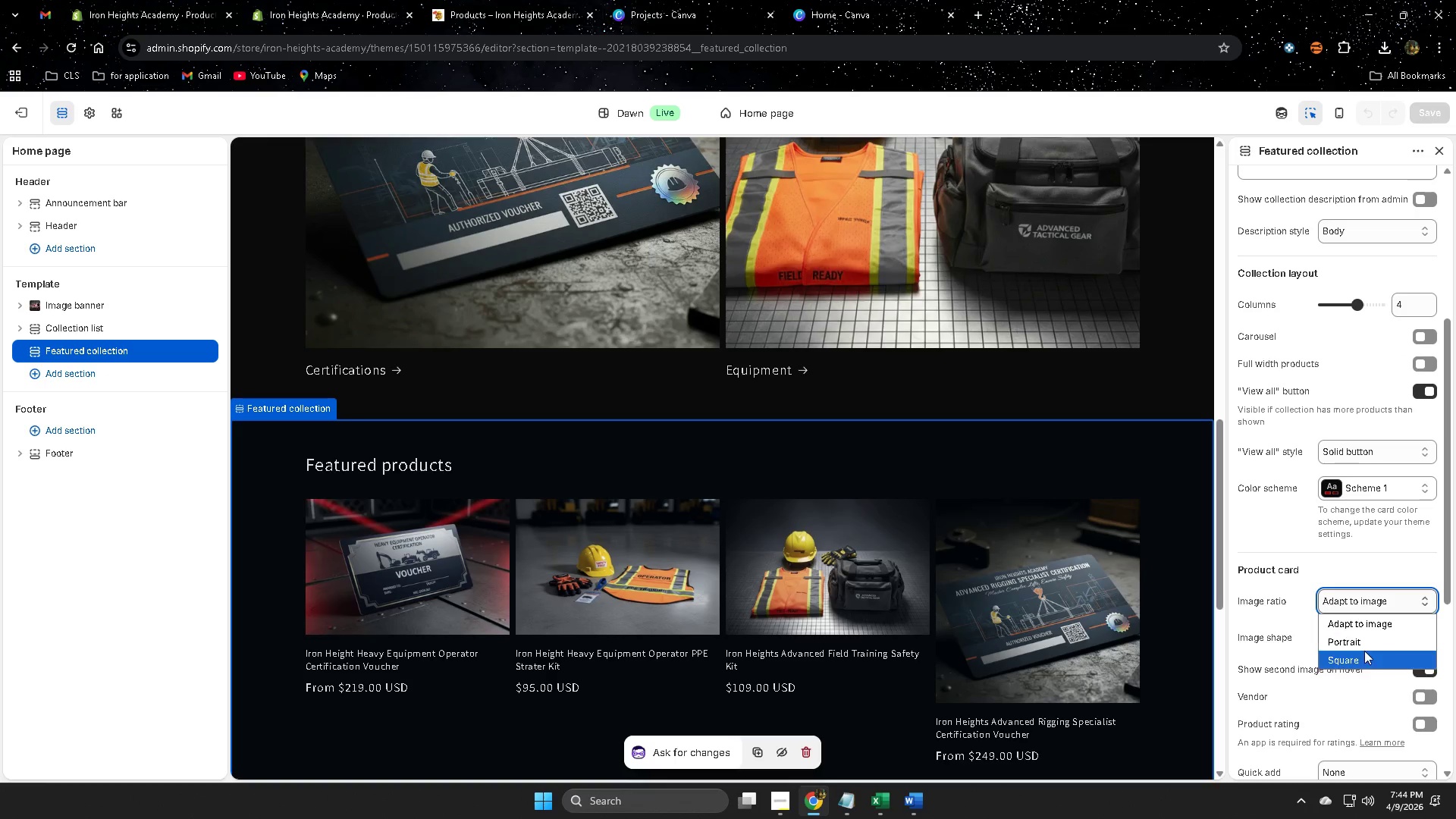 
left_click([1361, 655])
 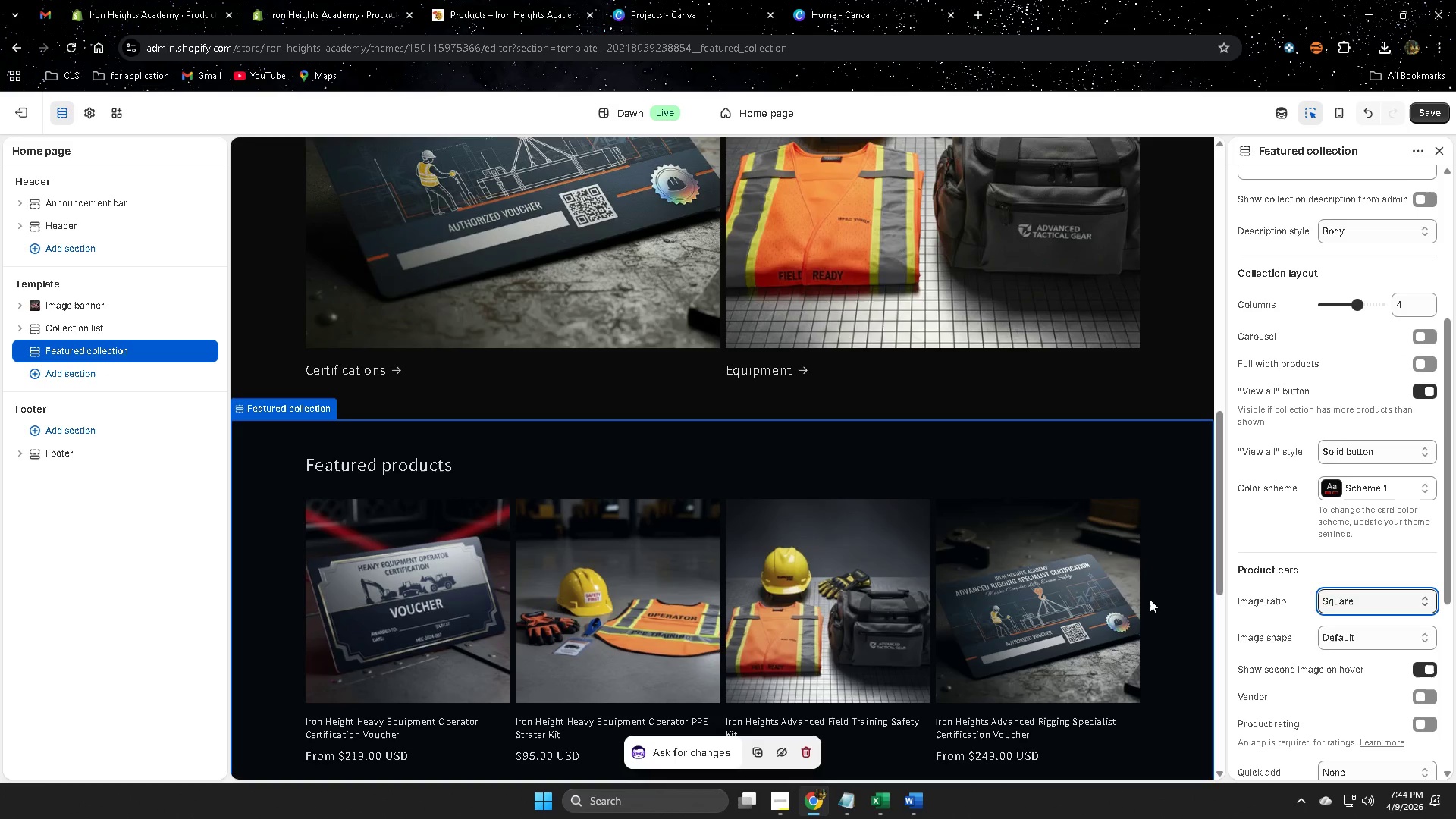 
scroll: coordinate [1156, 588], scroll_direction: down, amount: 5.0
 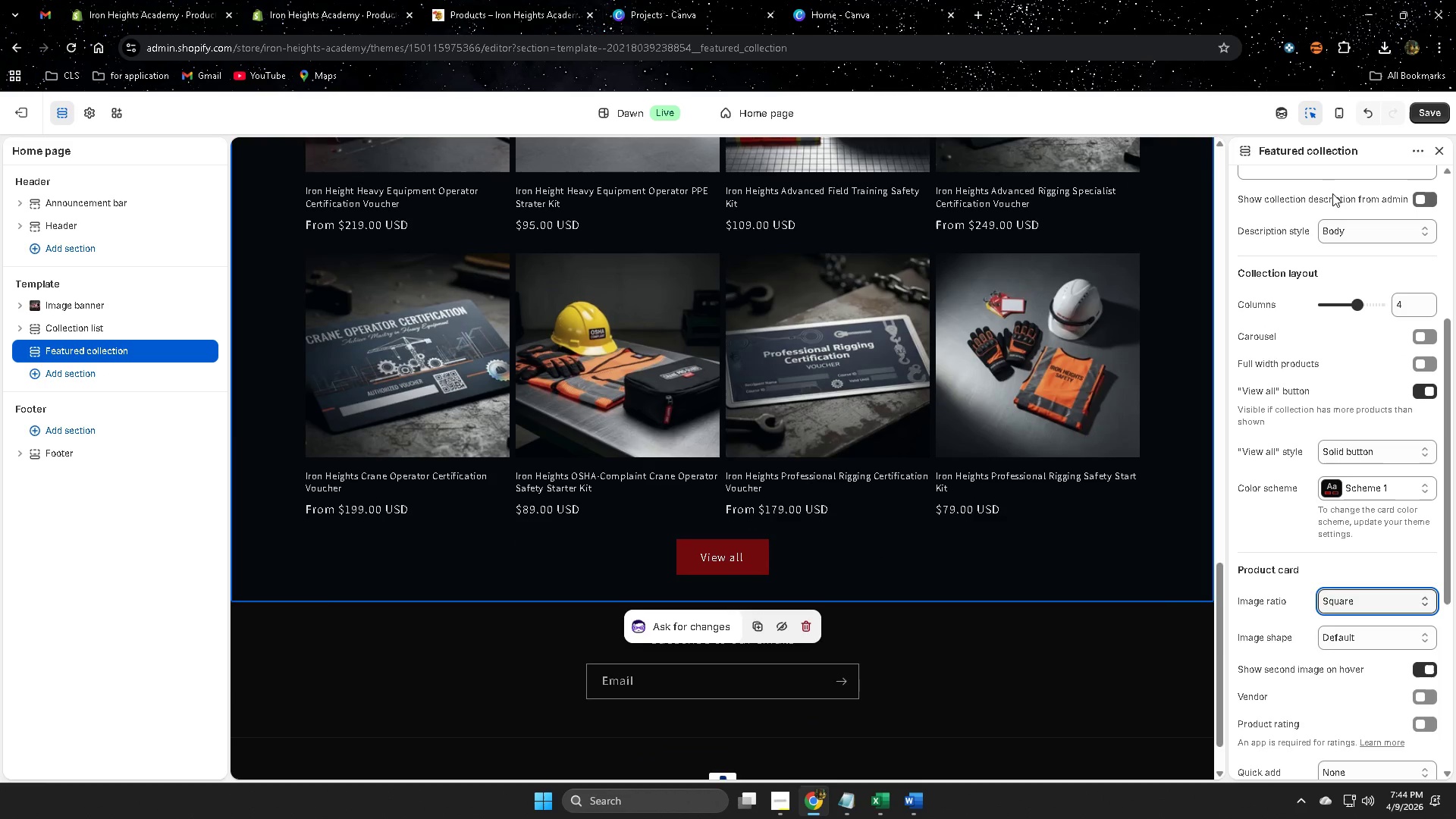 
left_click([1430, 115])
 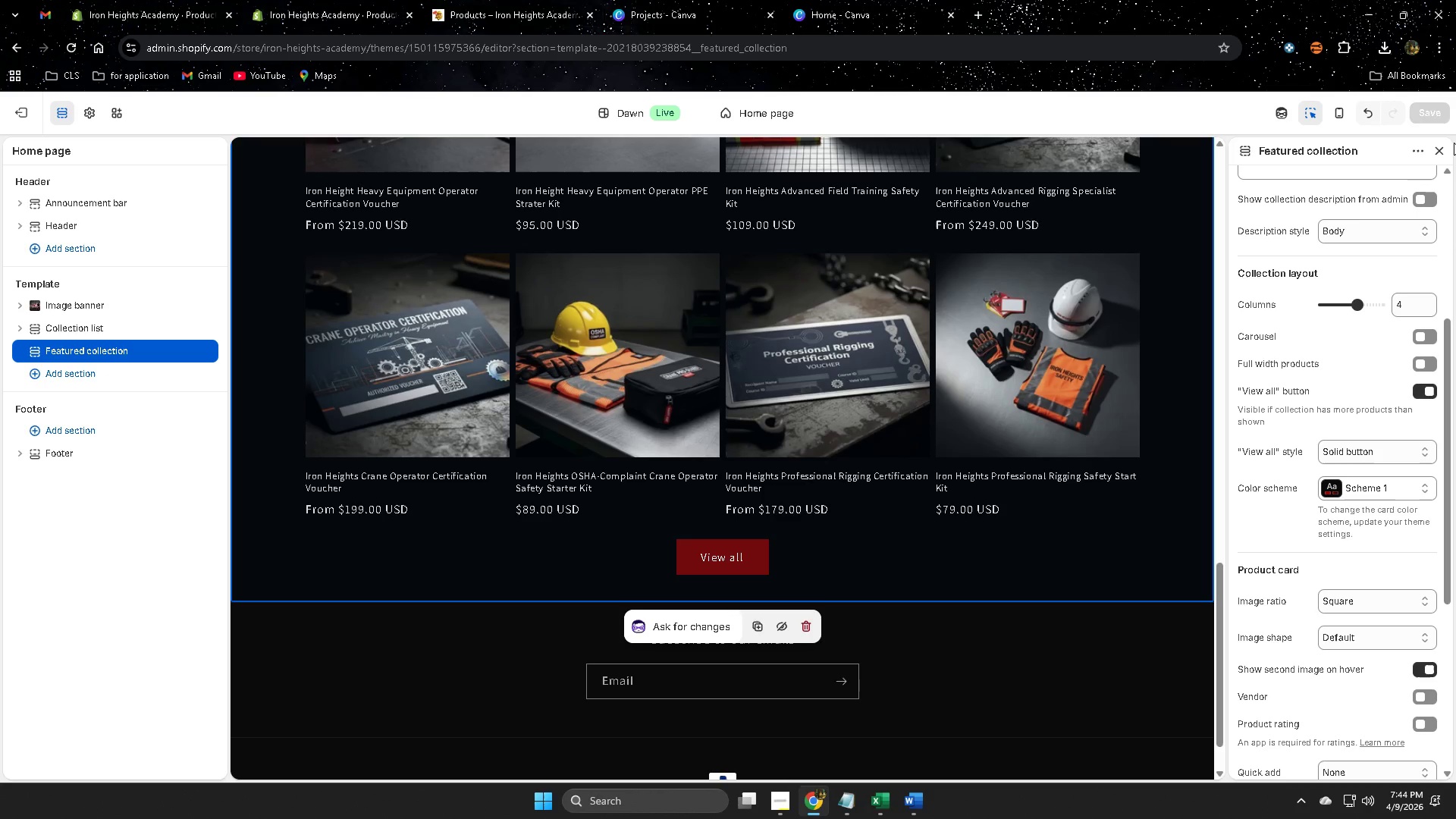 
wait(13.09)
 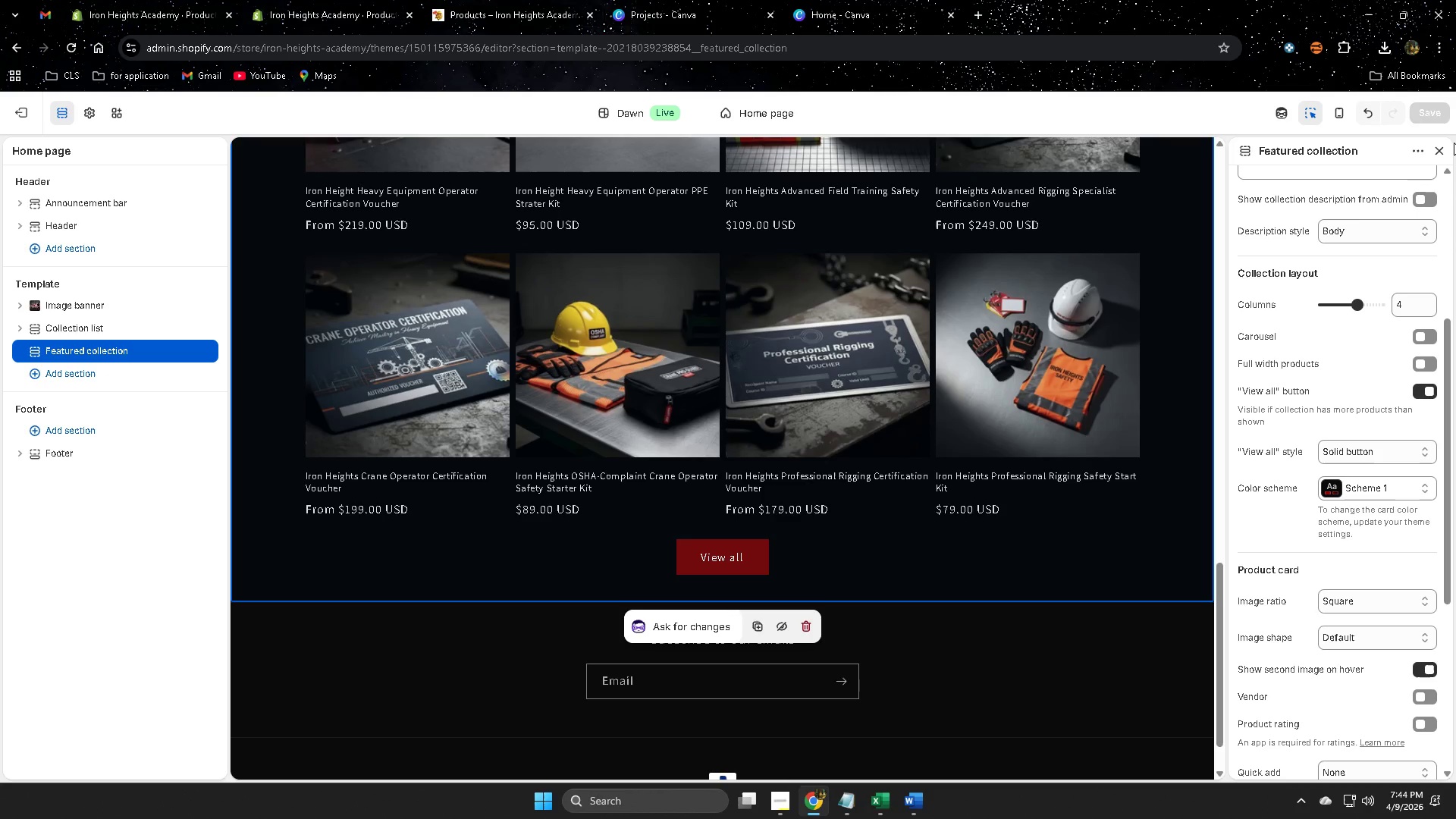 
left_click([558, 0])
 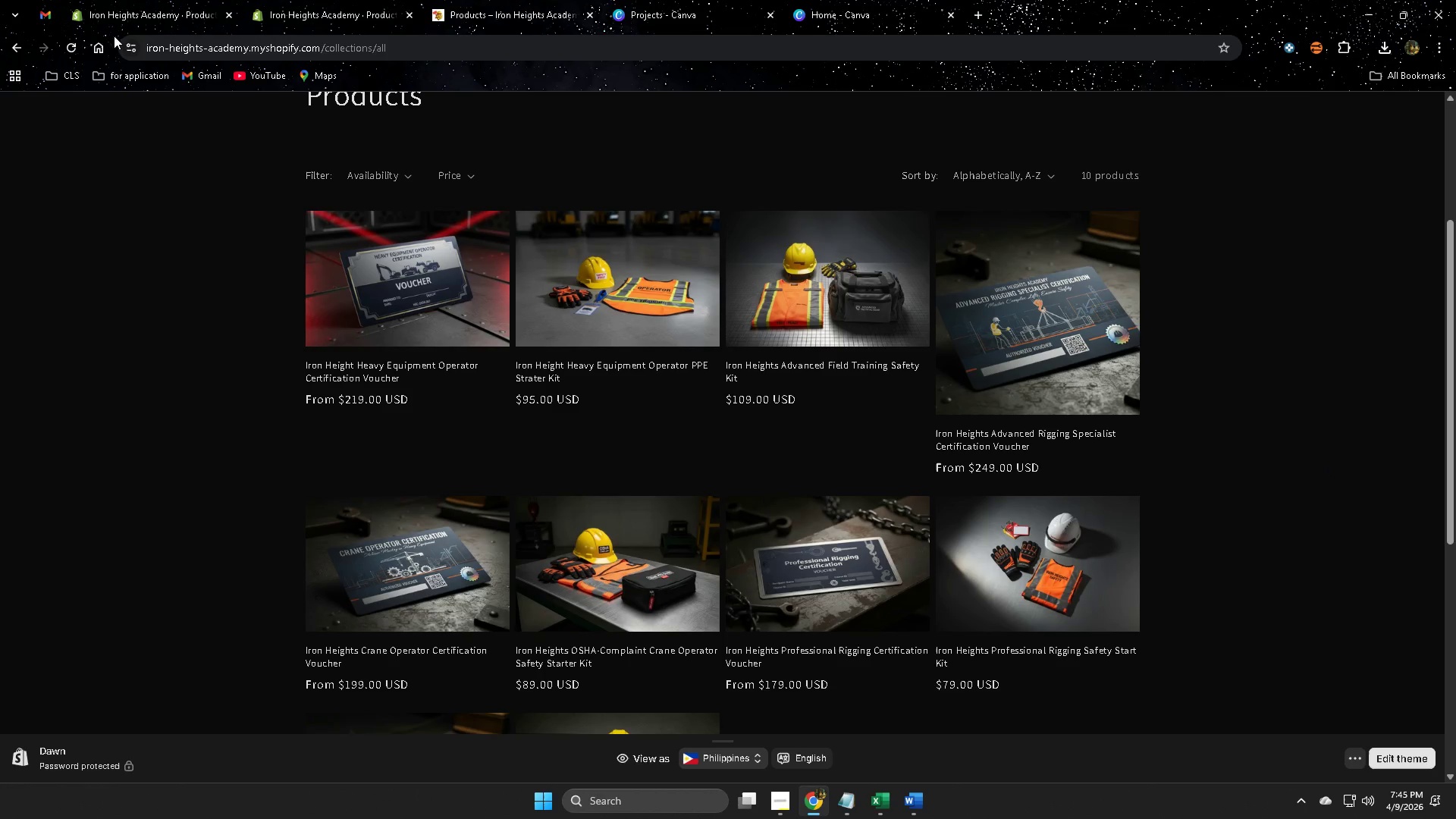 
left_click([70, 46])
 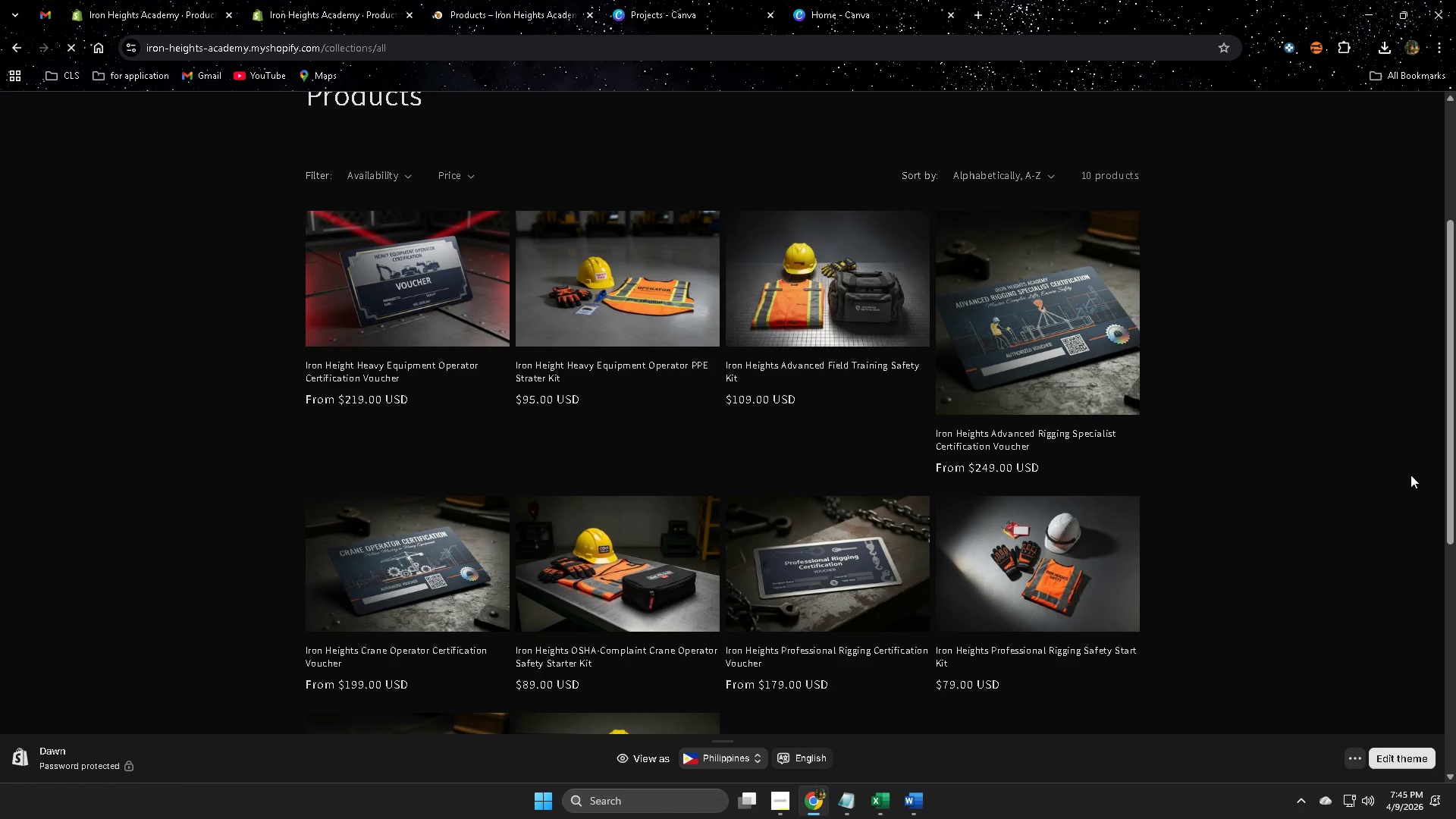 
scroll: coordinate [1408, 473], scroll_direction: down, amount: 2.0
 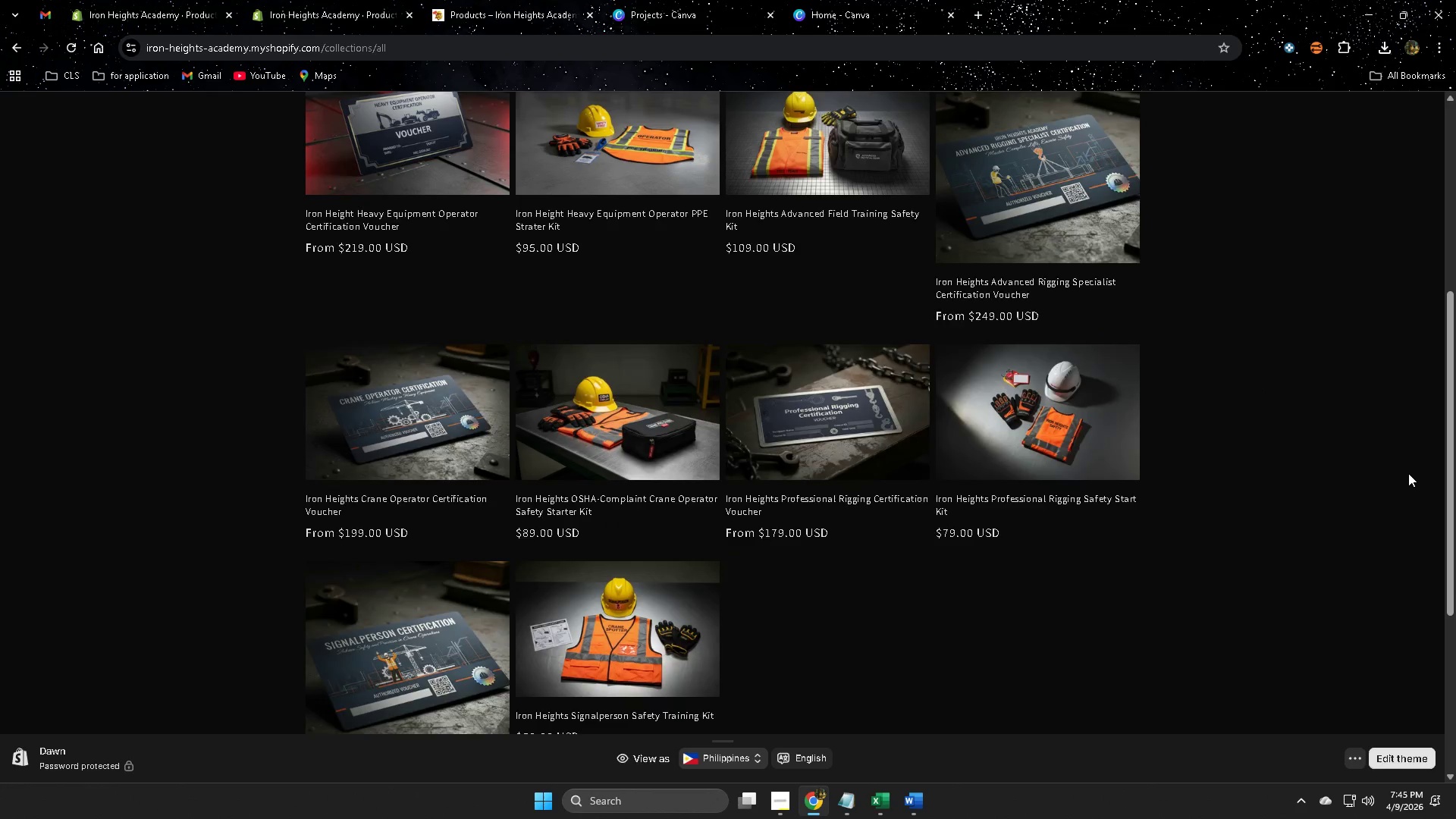 
scroll: coordinate [1408, 473], scroll_direction: up, amount: 2.0
 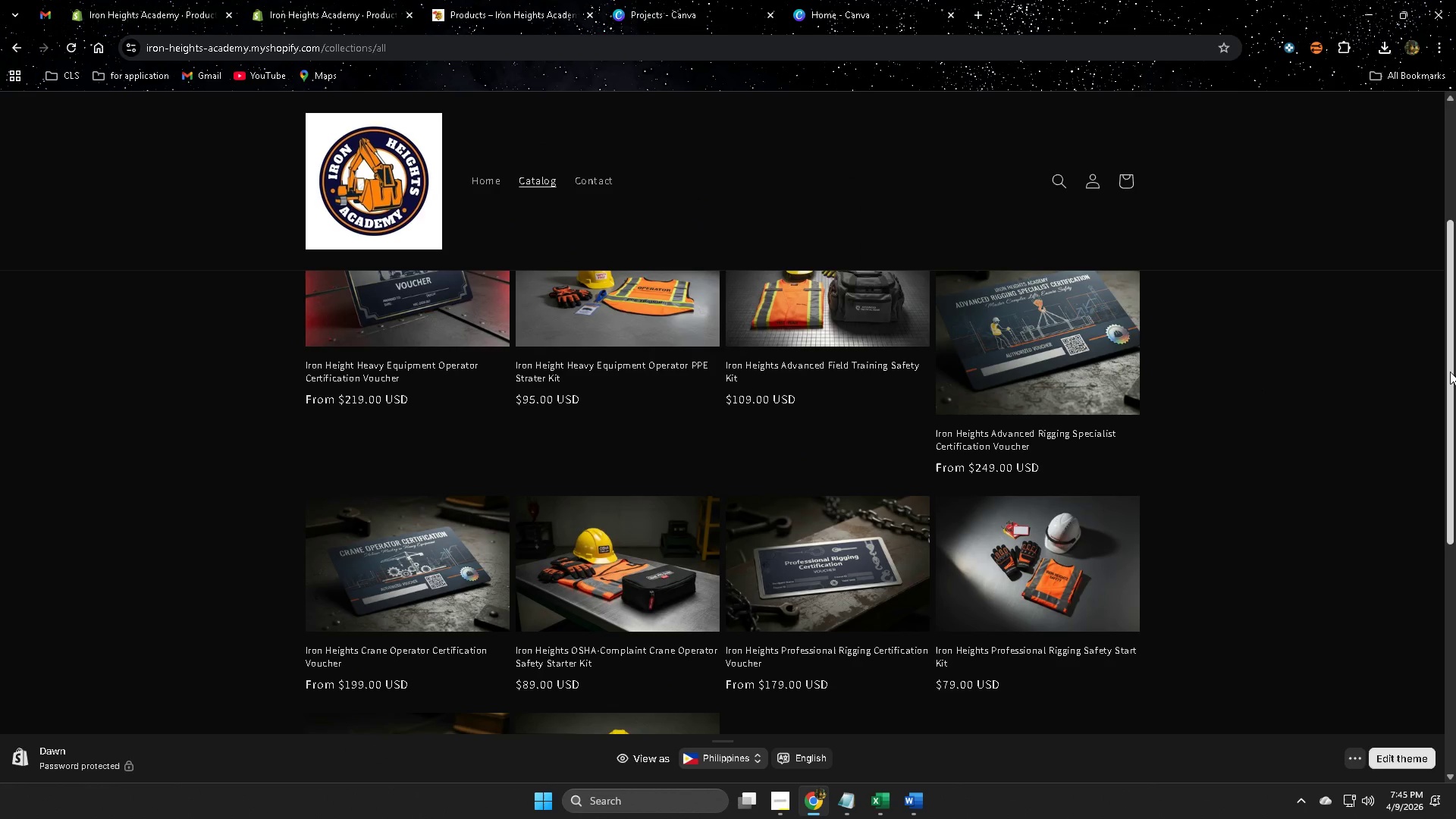 
left_click_drag(start_coordinate=[1449, 372], to_coordinate=[1435, 361])
 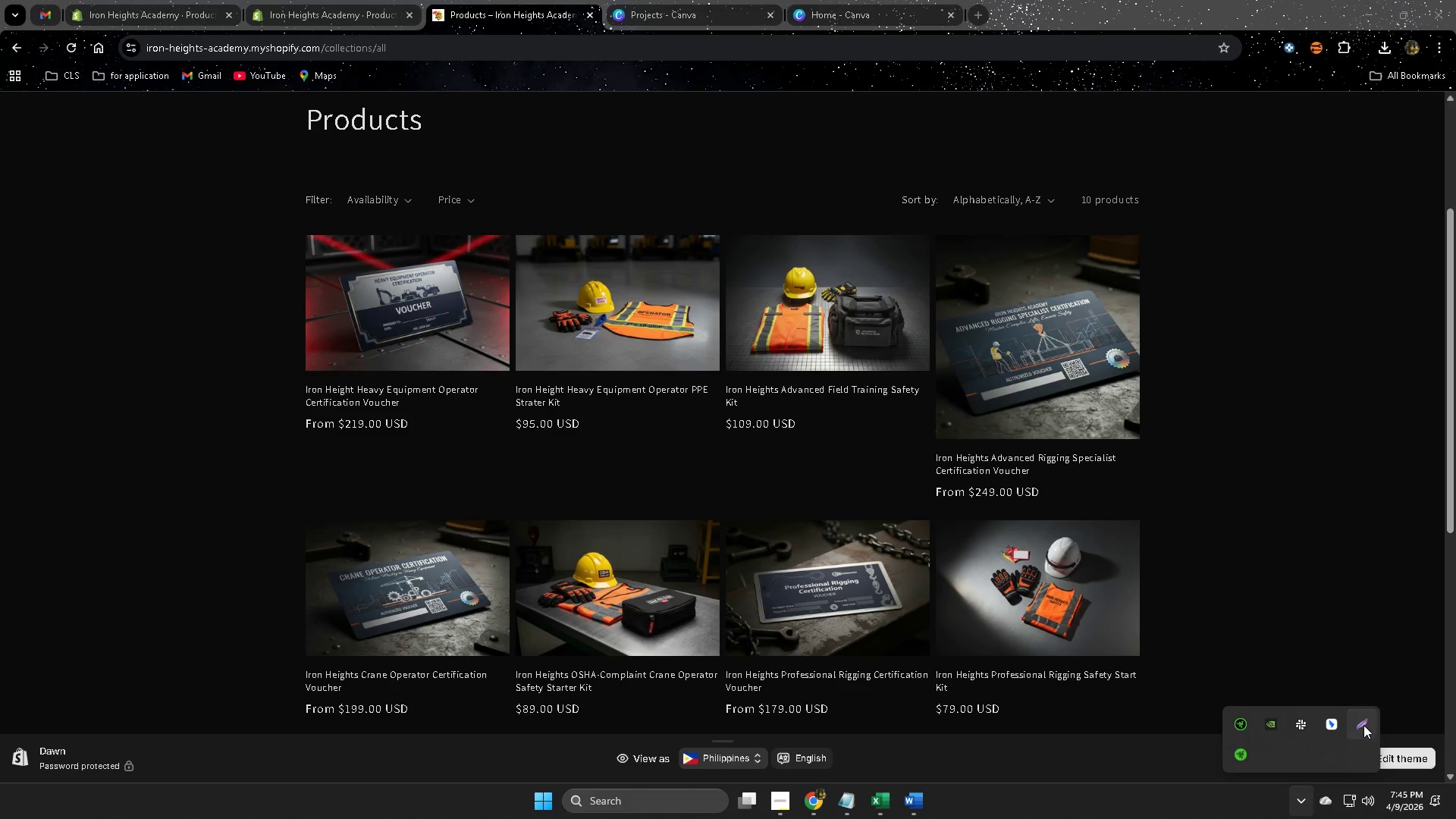 
left_click_drag(start_coordinate=[171, 102], to_coordinate=[1193, 780])
 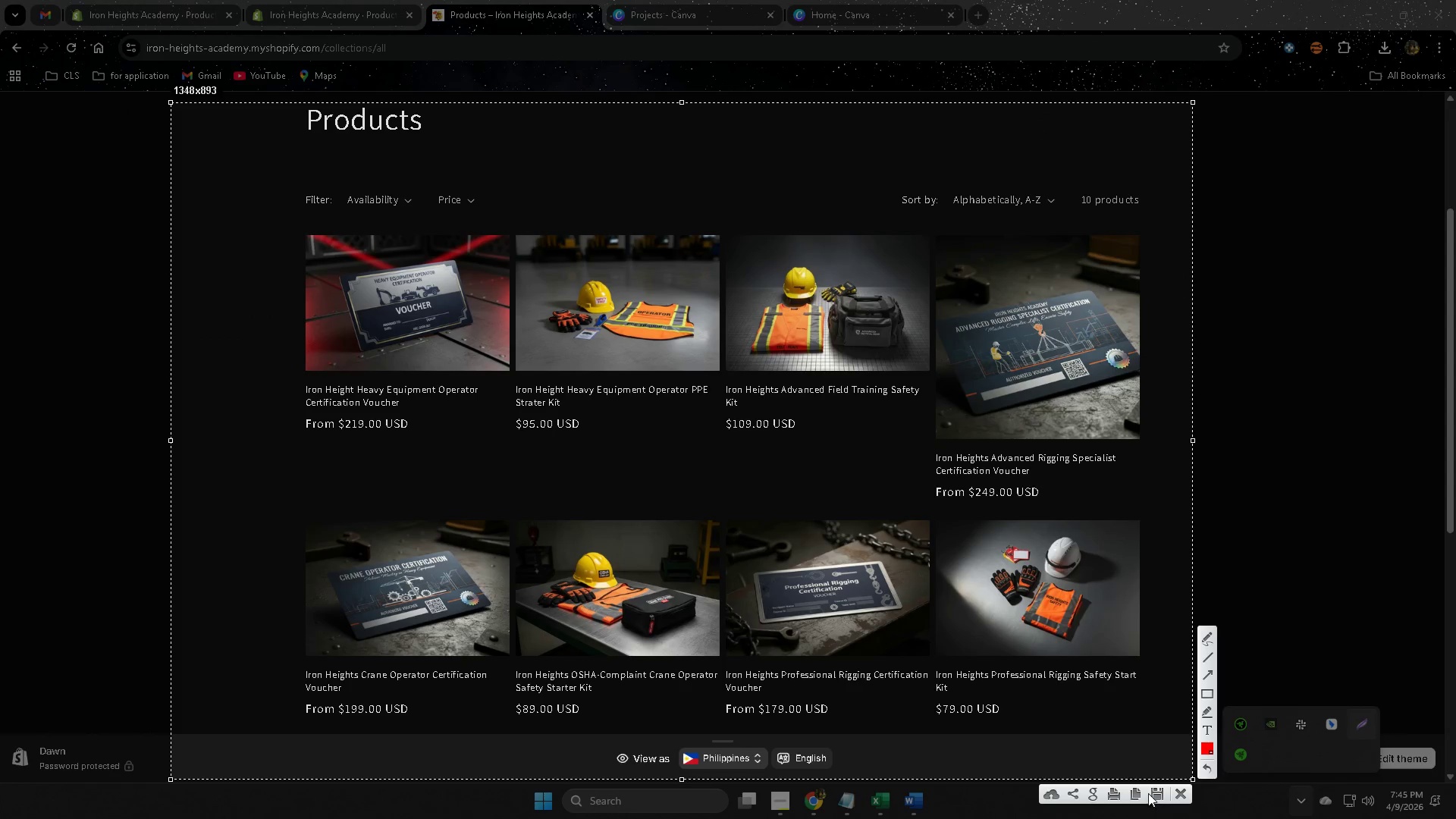 
left_click([1153, 791])
 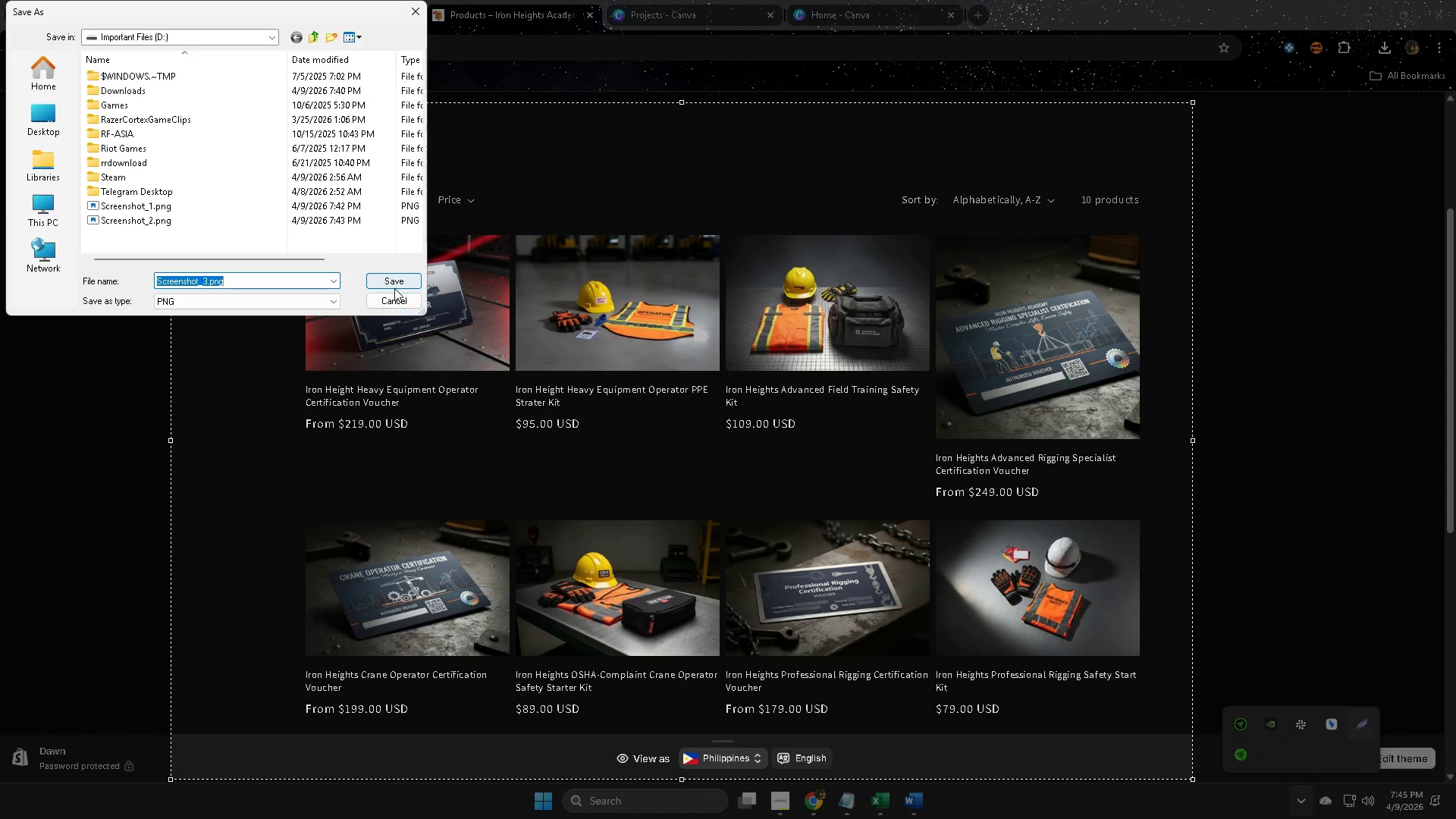 
left_click([397, 281])
 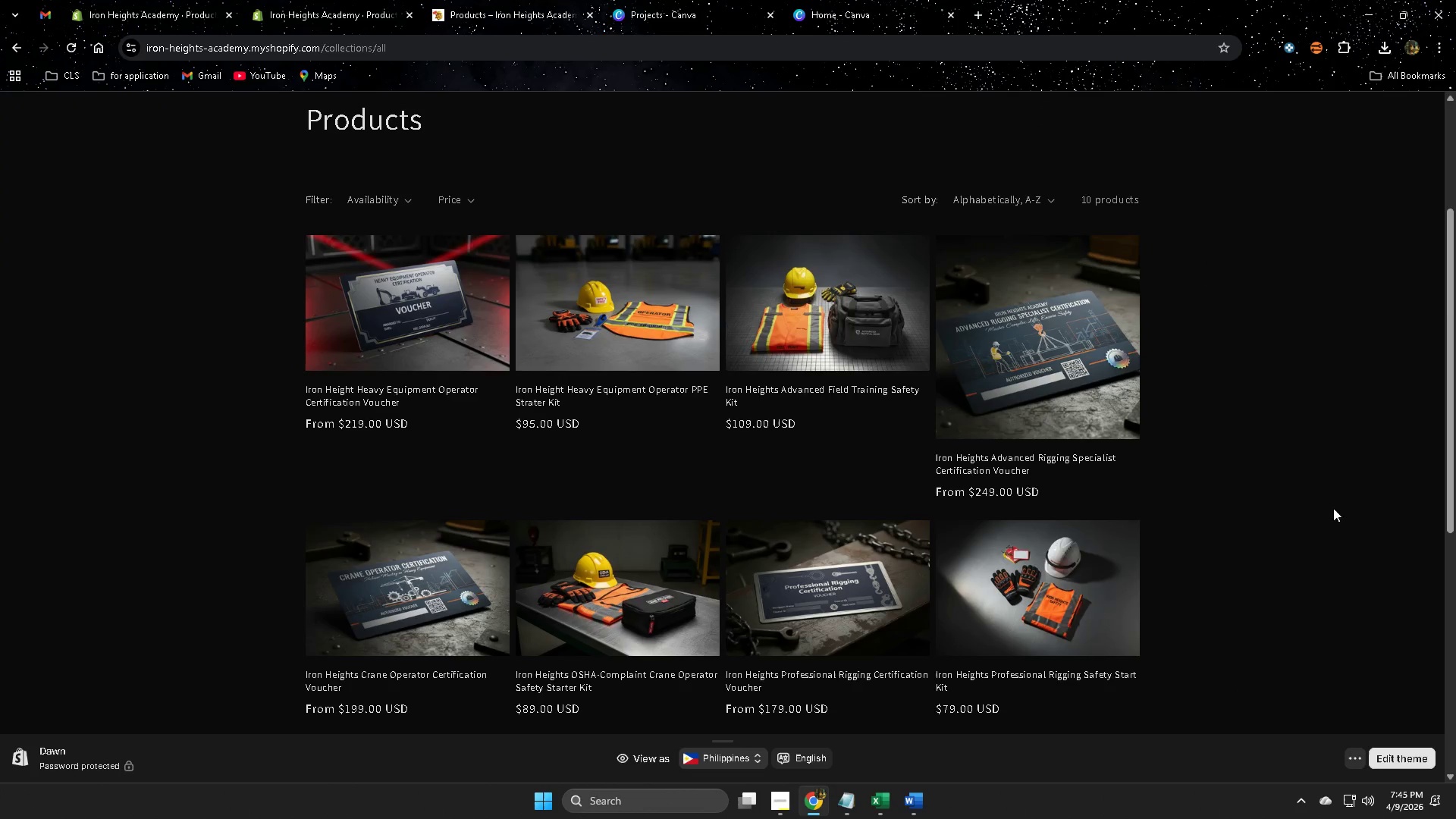 
scroll: coordinate [1282, 497], scroll_direction: down, amount: 7.0
 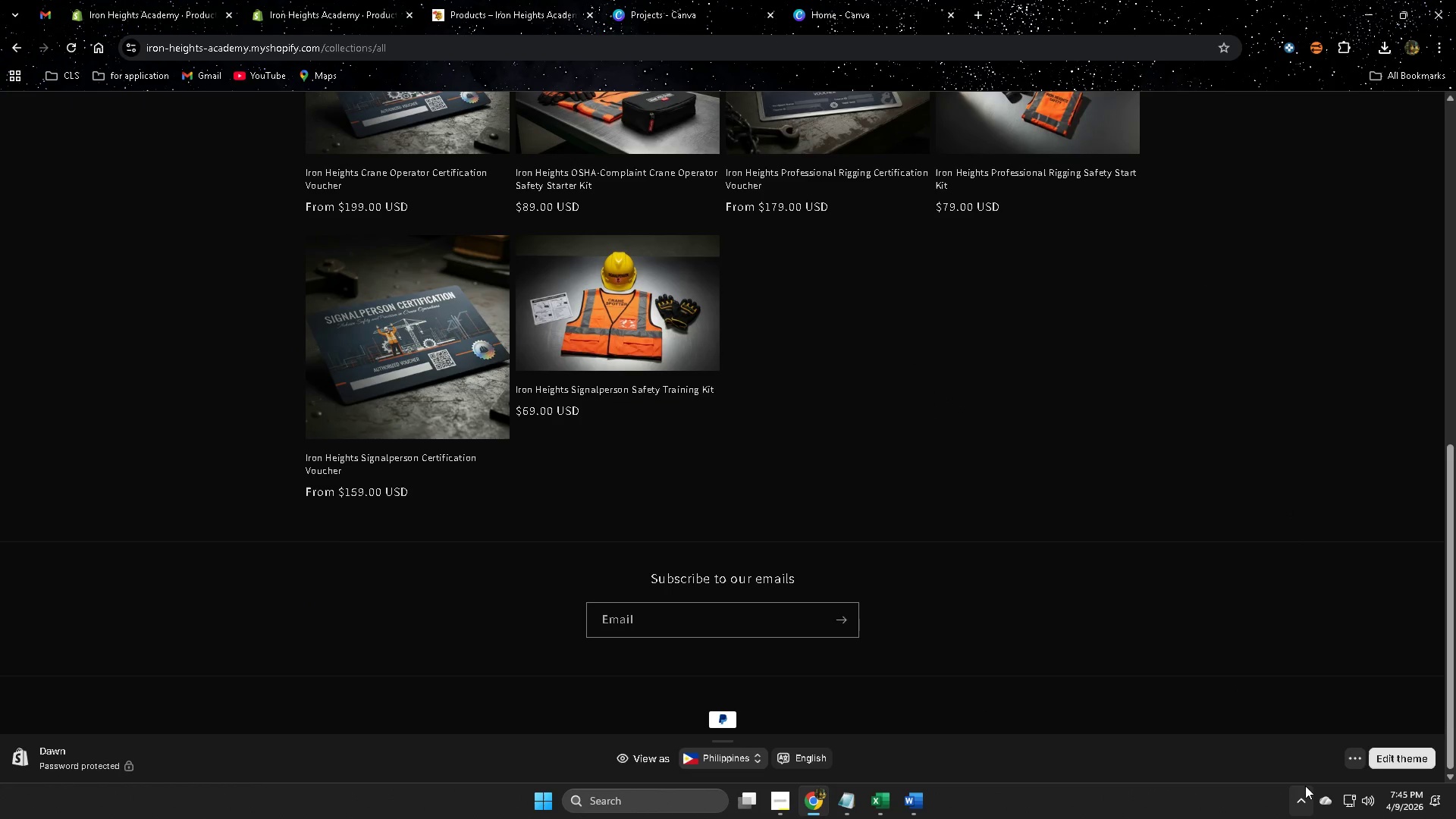 
left_click([1302, 798])
 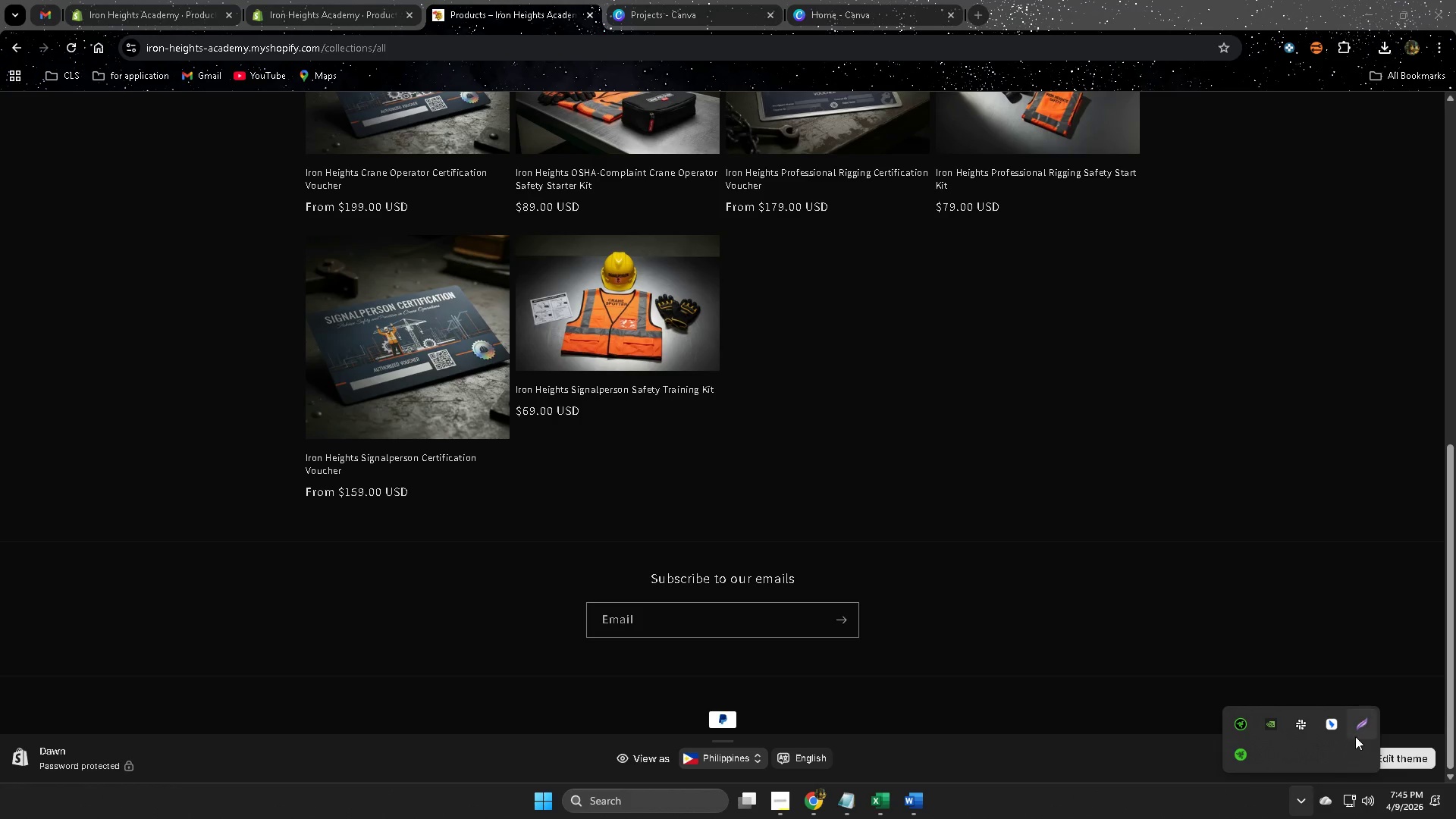 
left_click([1356, 723])
 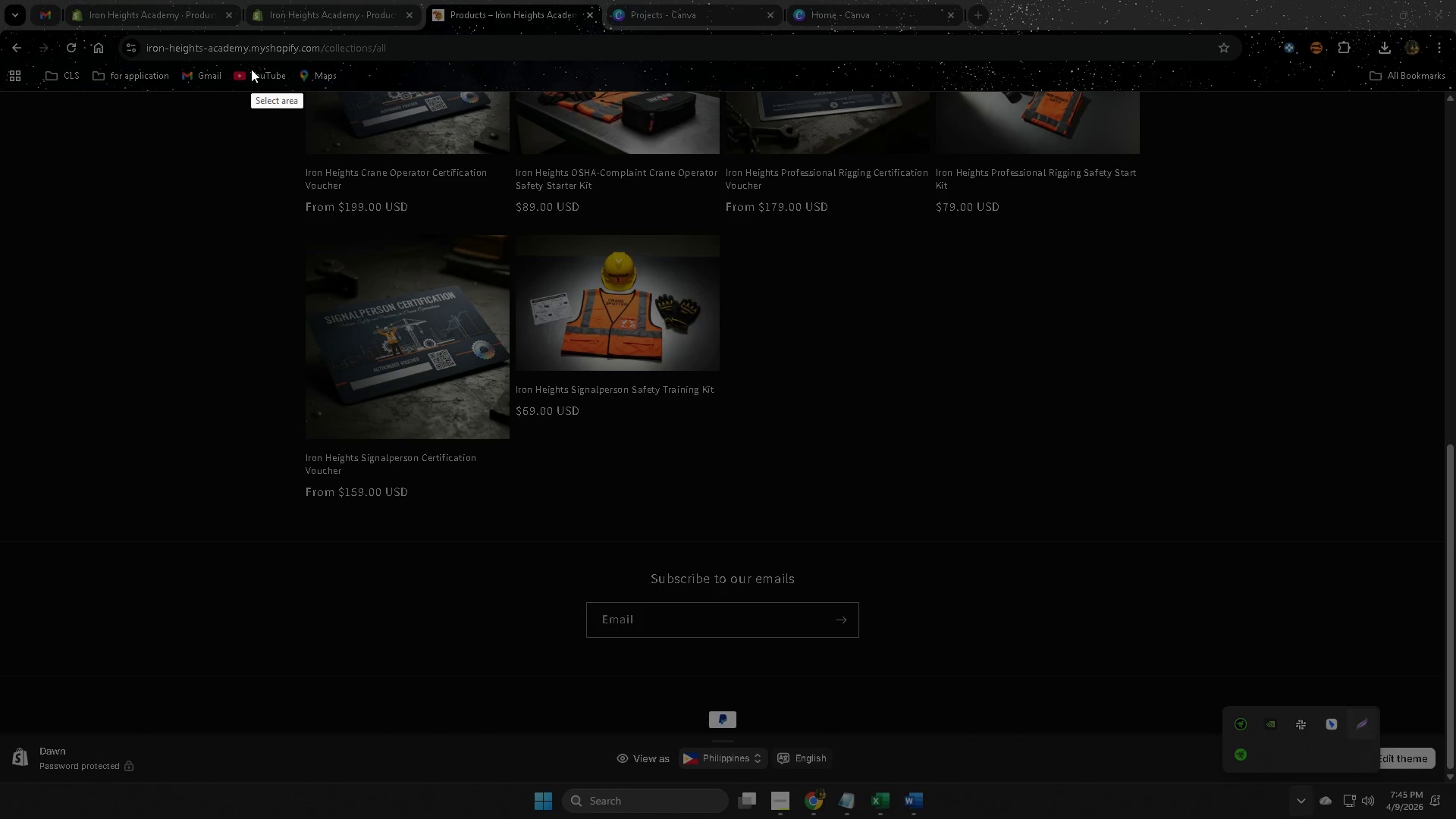 
left_click_drag(start_coordinate=[257, 71], to_coordinate=[1229, 685])
 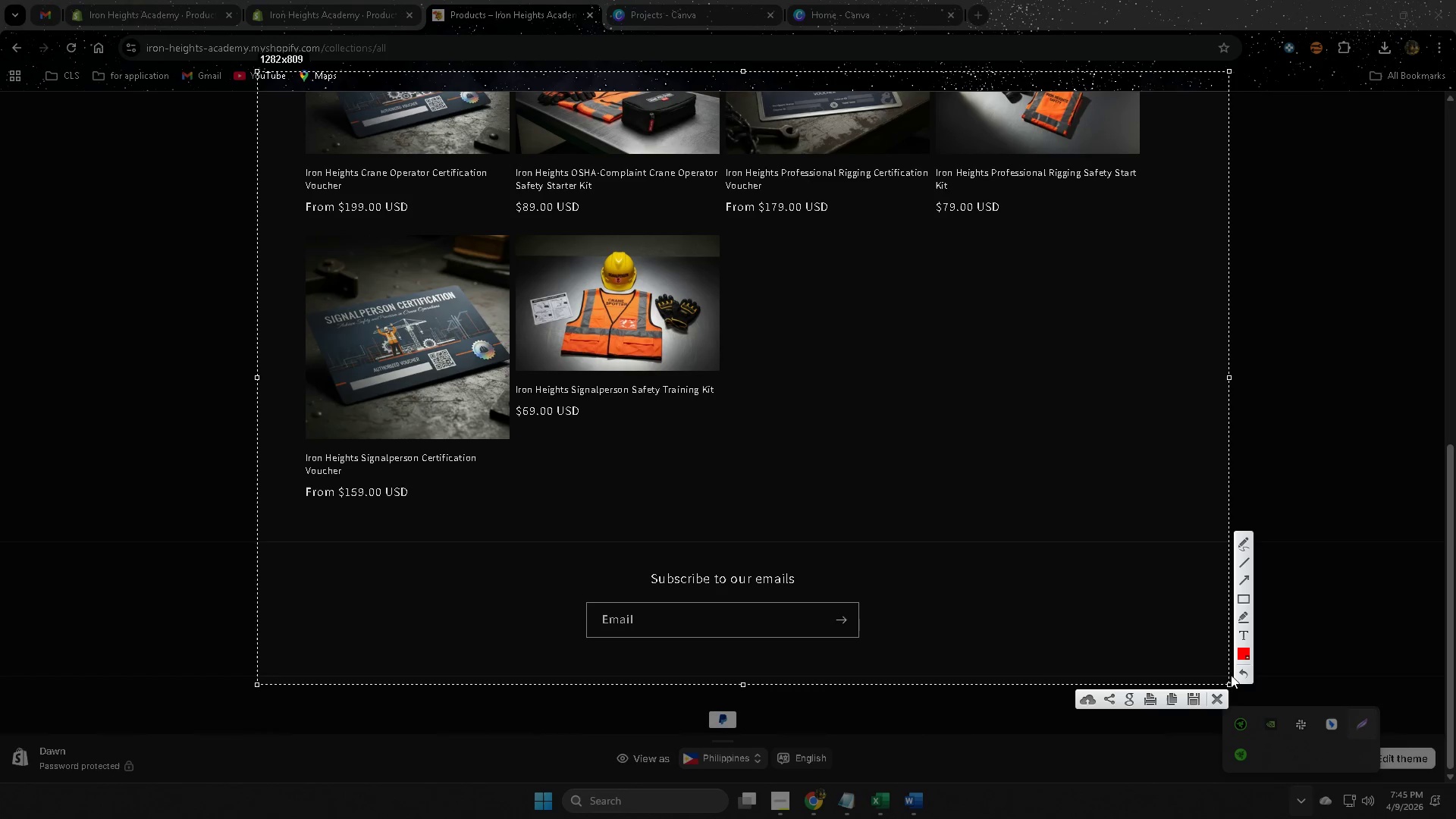 
hold_key(key=ControlLeft, duration=0.34)
 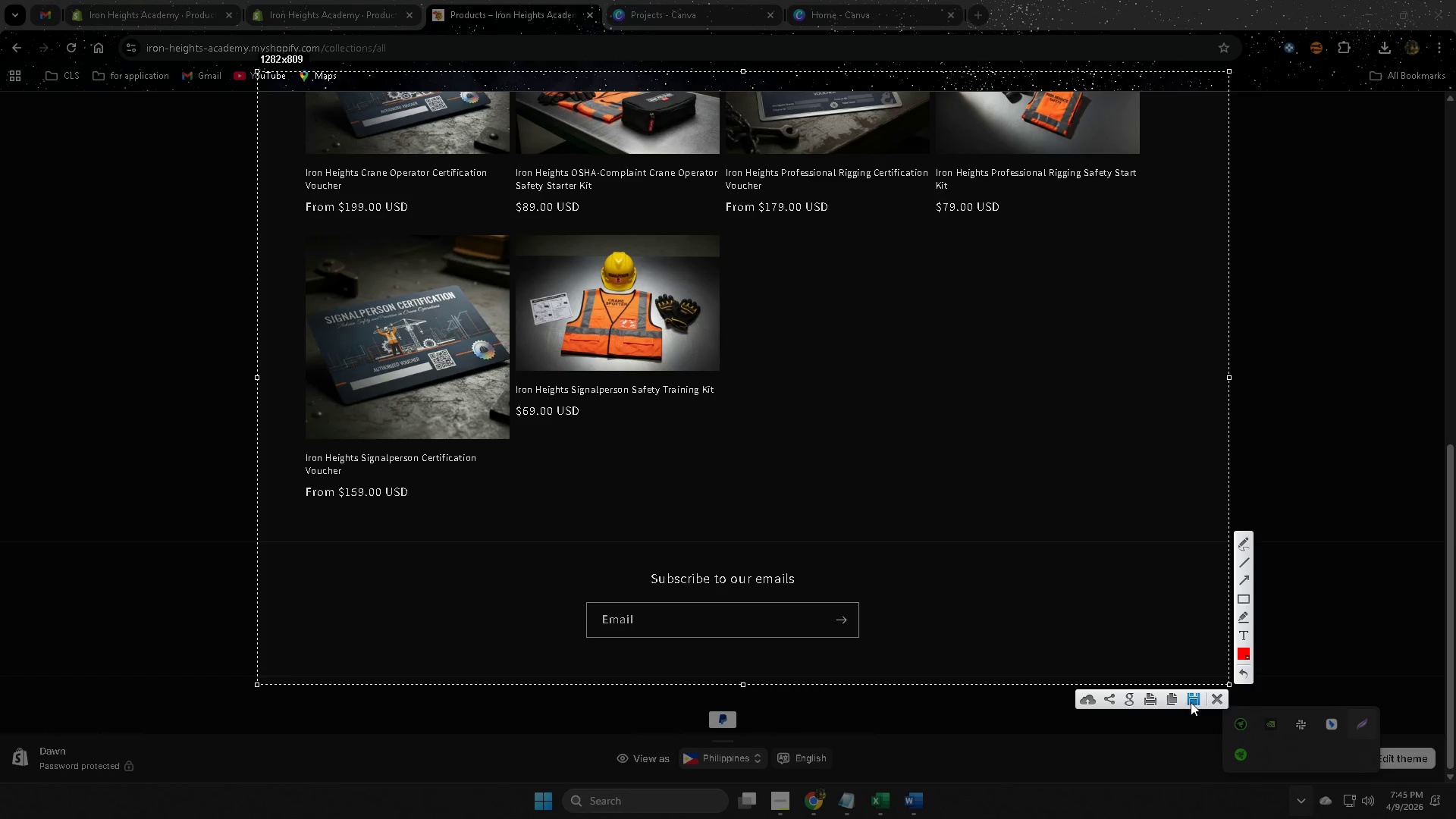 
left_click([1191, 702])
 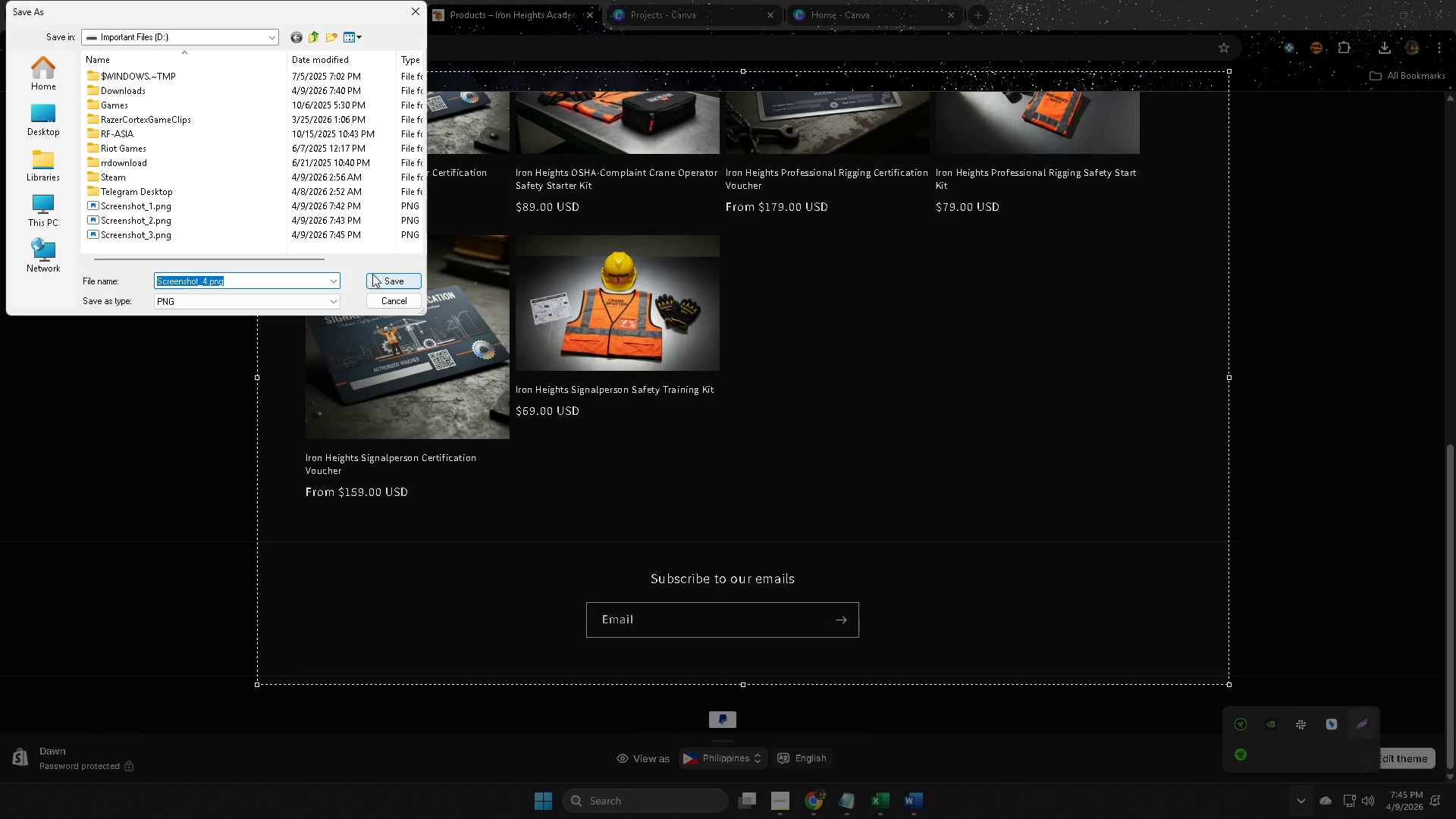 
left_click([379, 281])
 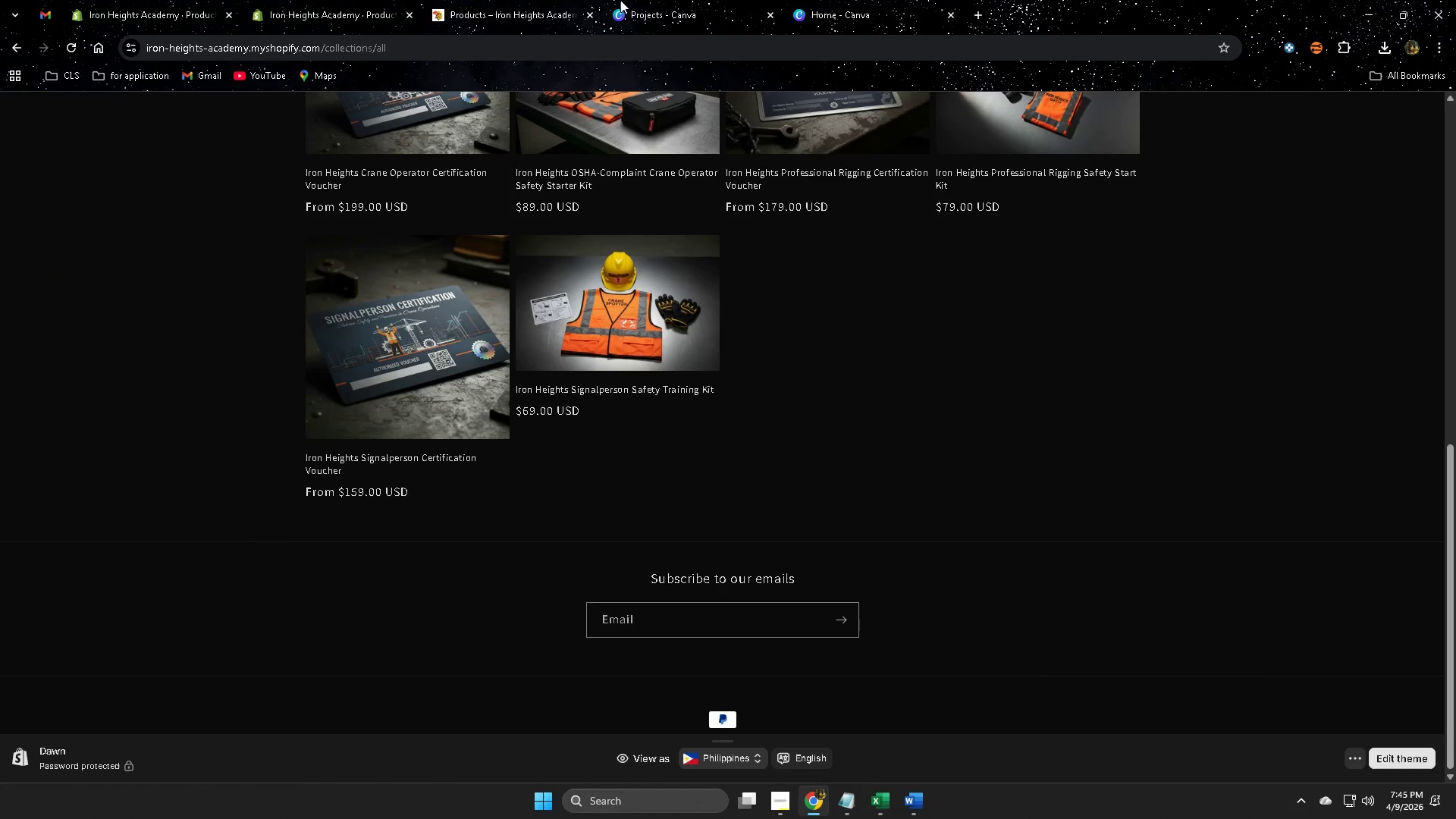 
left_click([838, 0])
 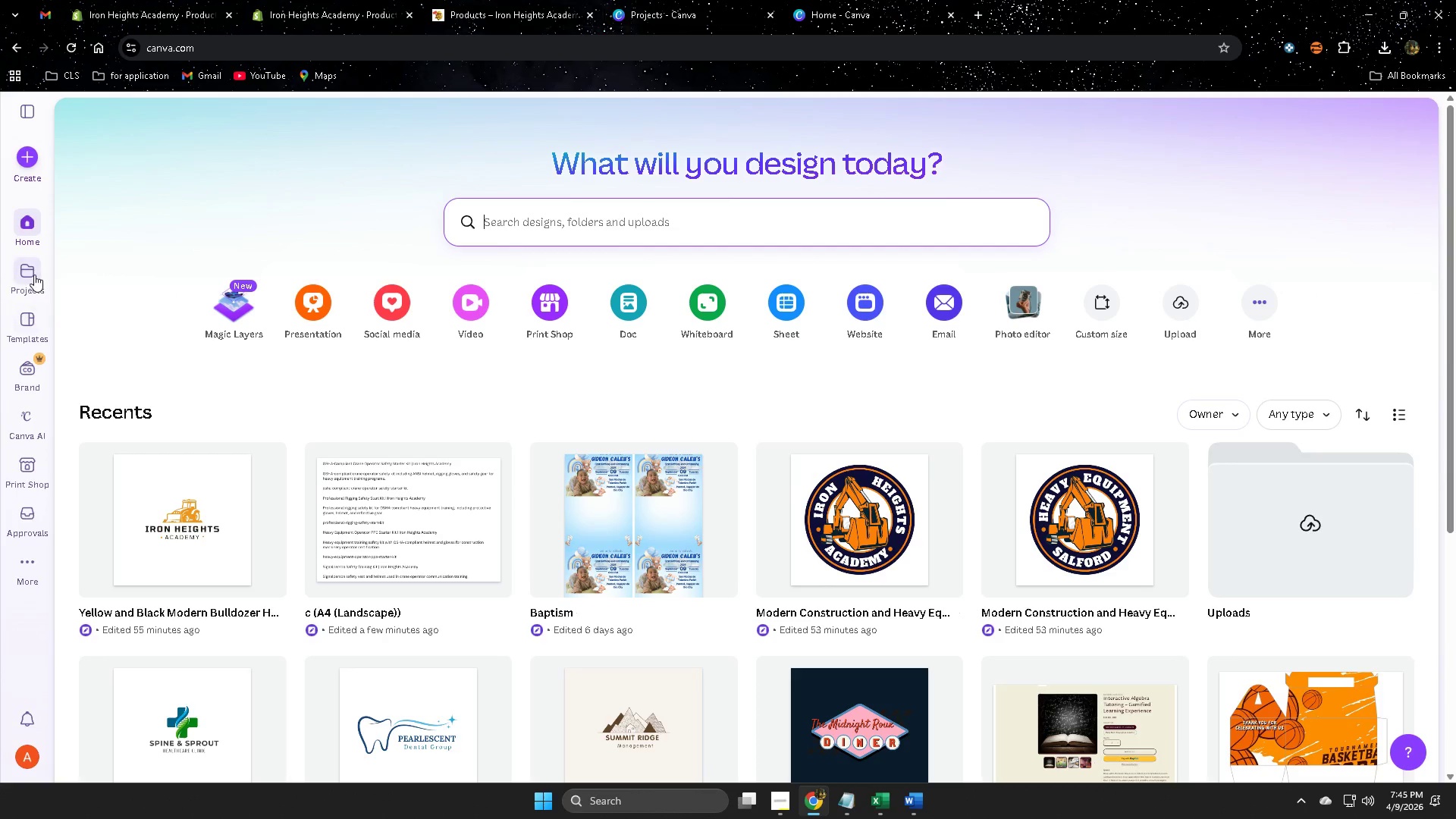 
left_click([30, 271])
 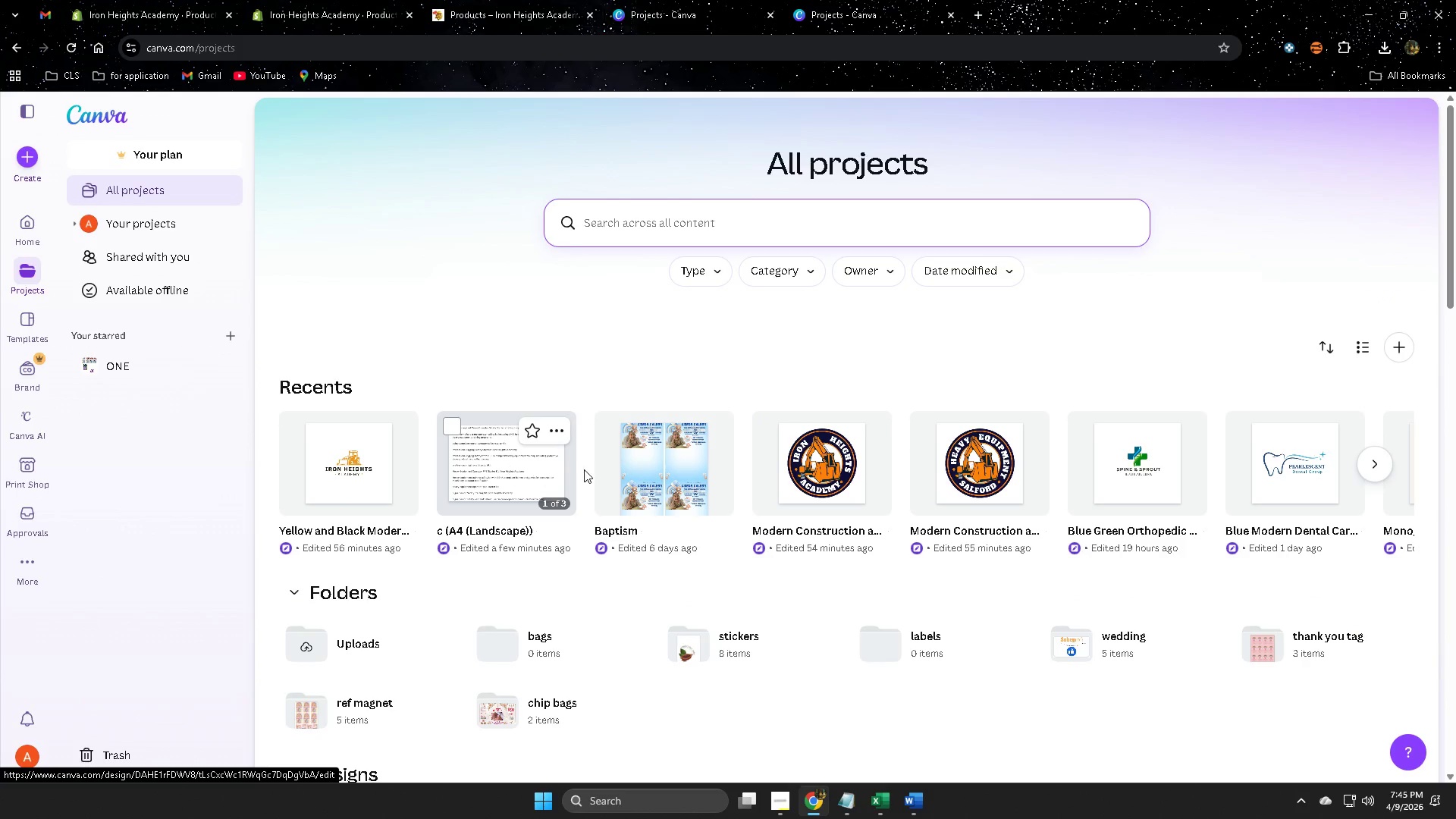 
left_click([460, 466])
 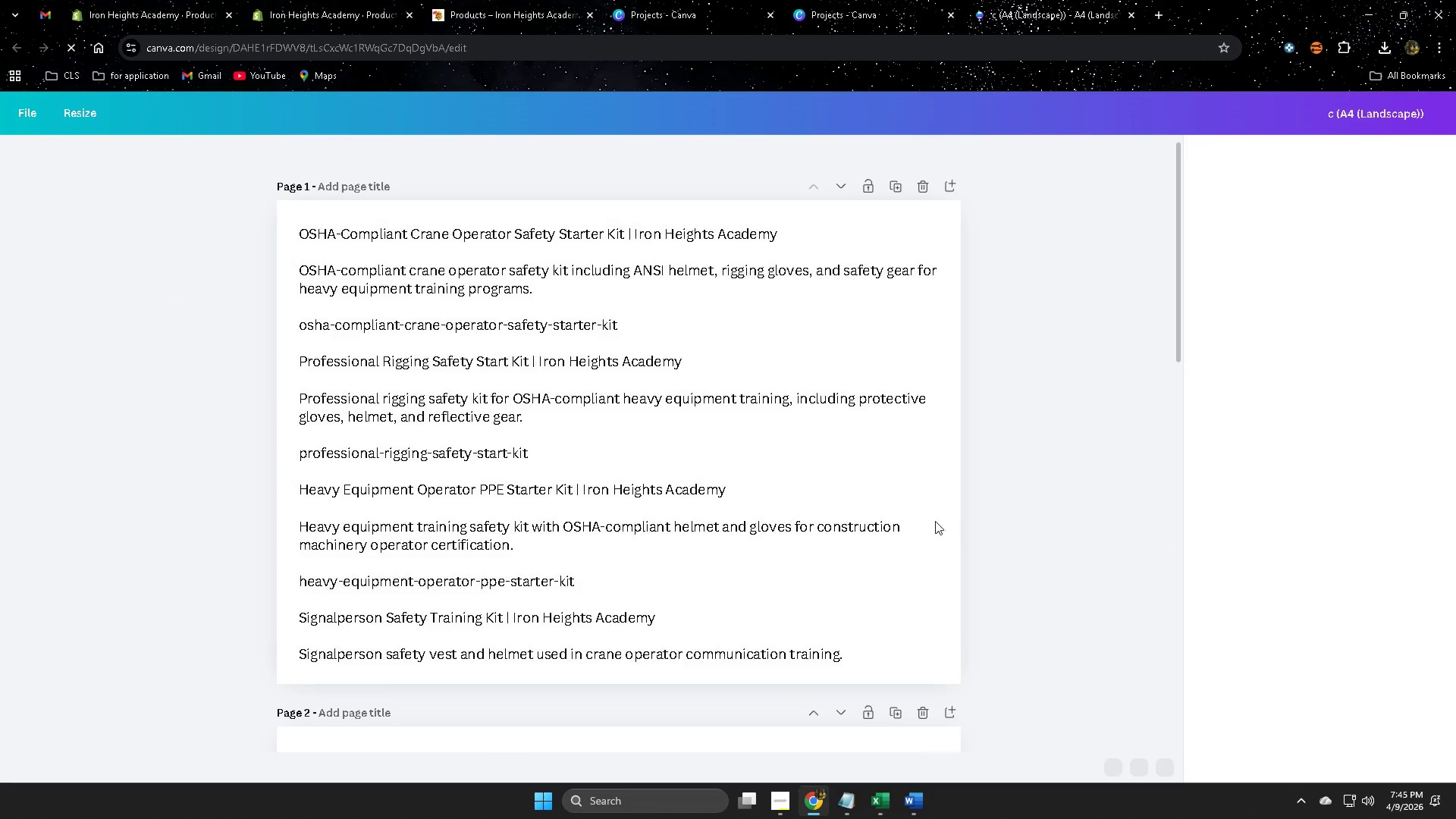 
left_click([842, 481])
 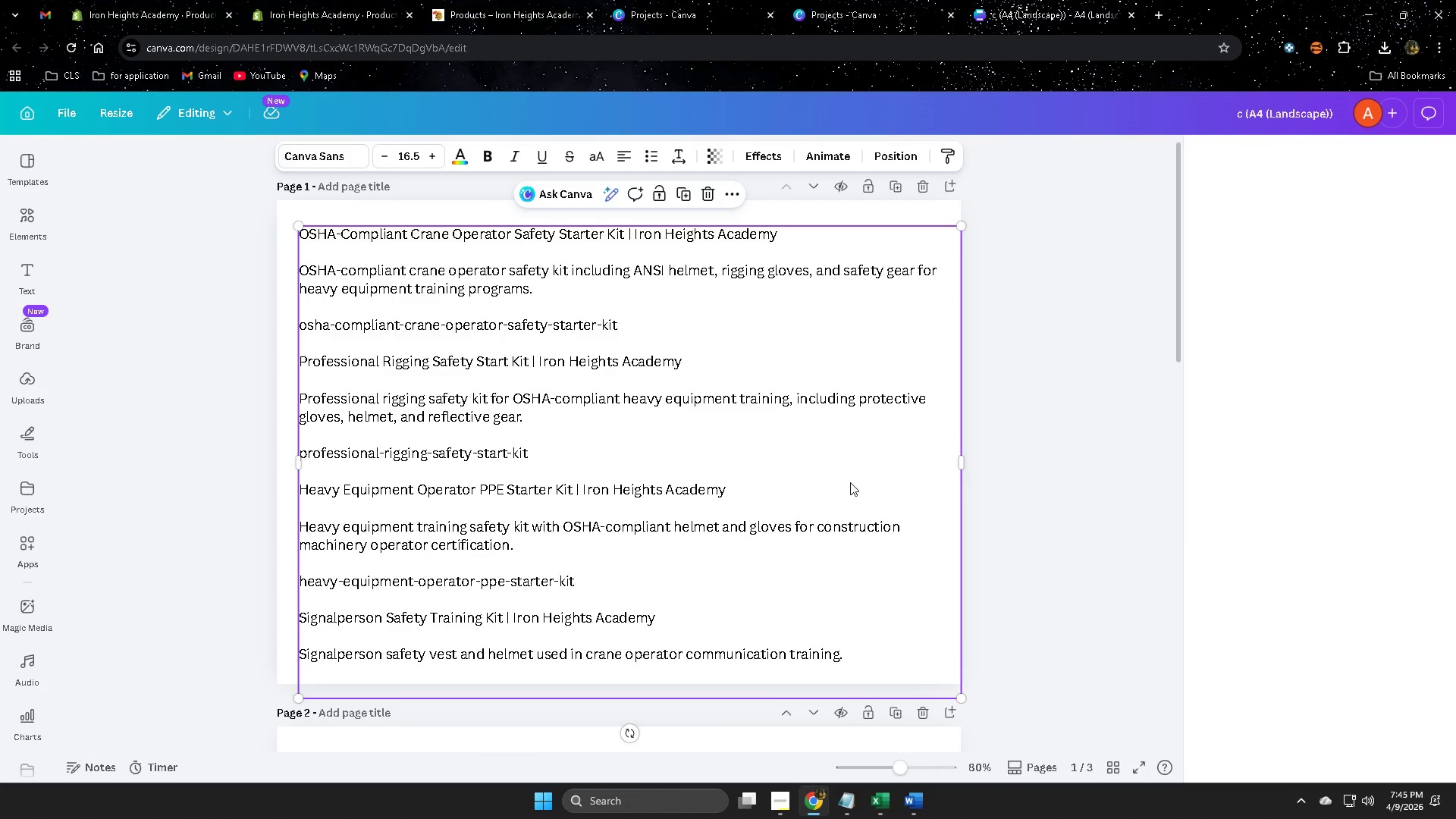 
key(Delete)
 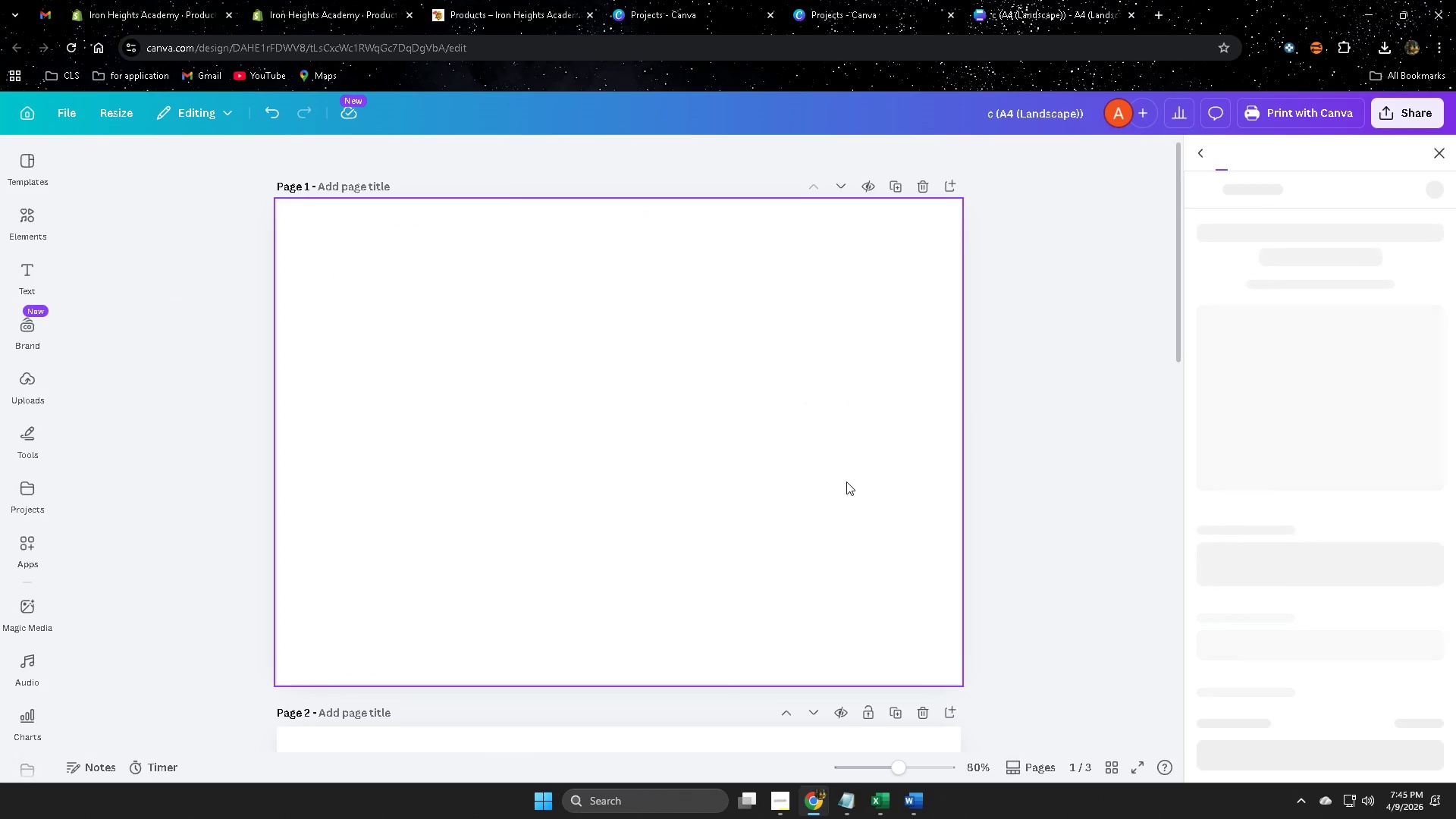 
scroll: coordinate [846, 482], scroll_direction: down, amount: 4.0
 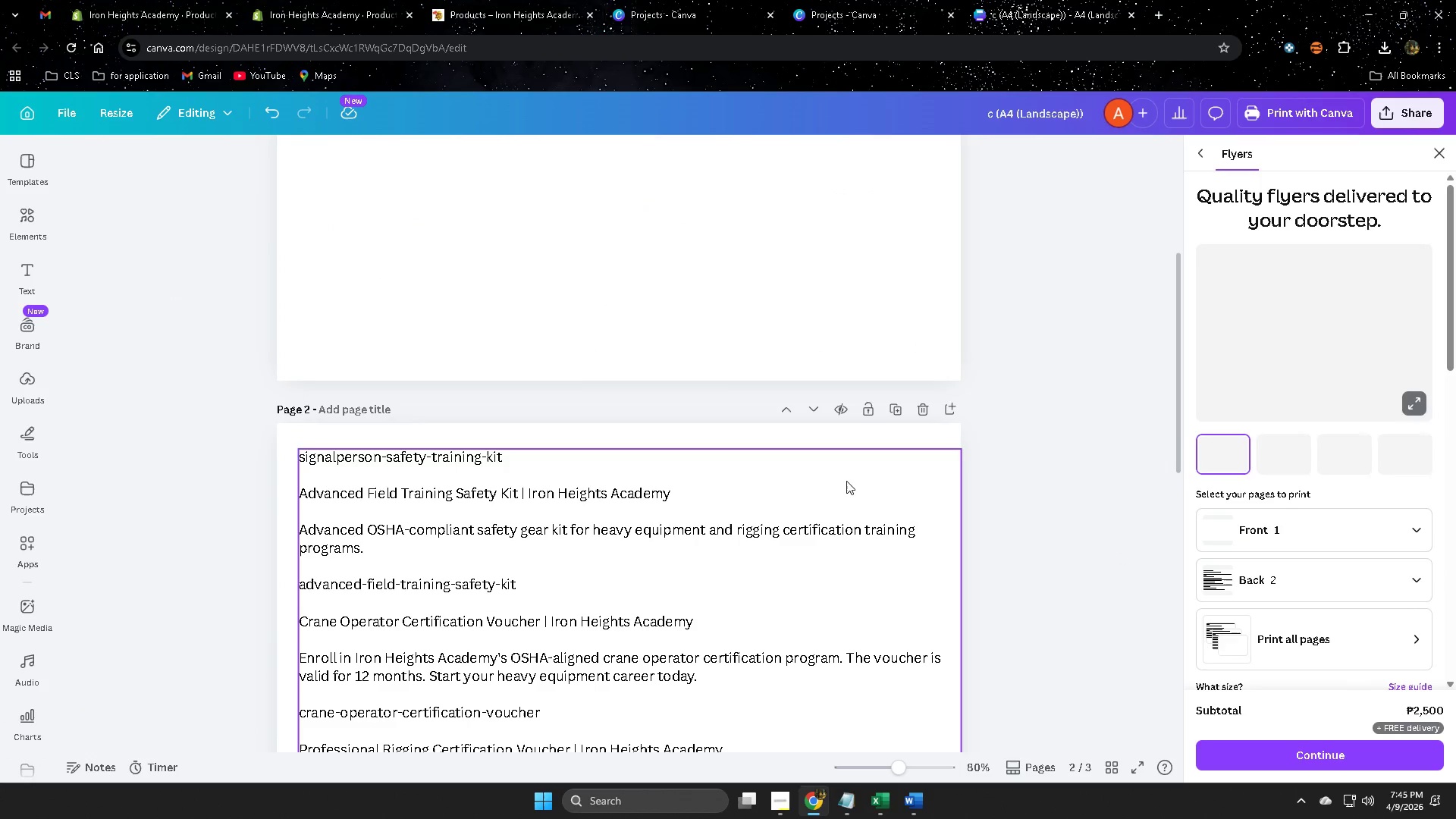 
key(Delete)
 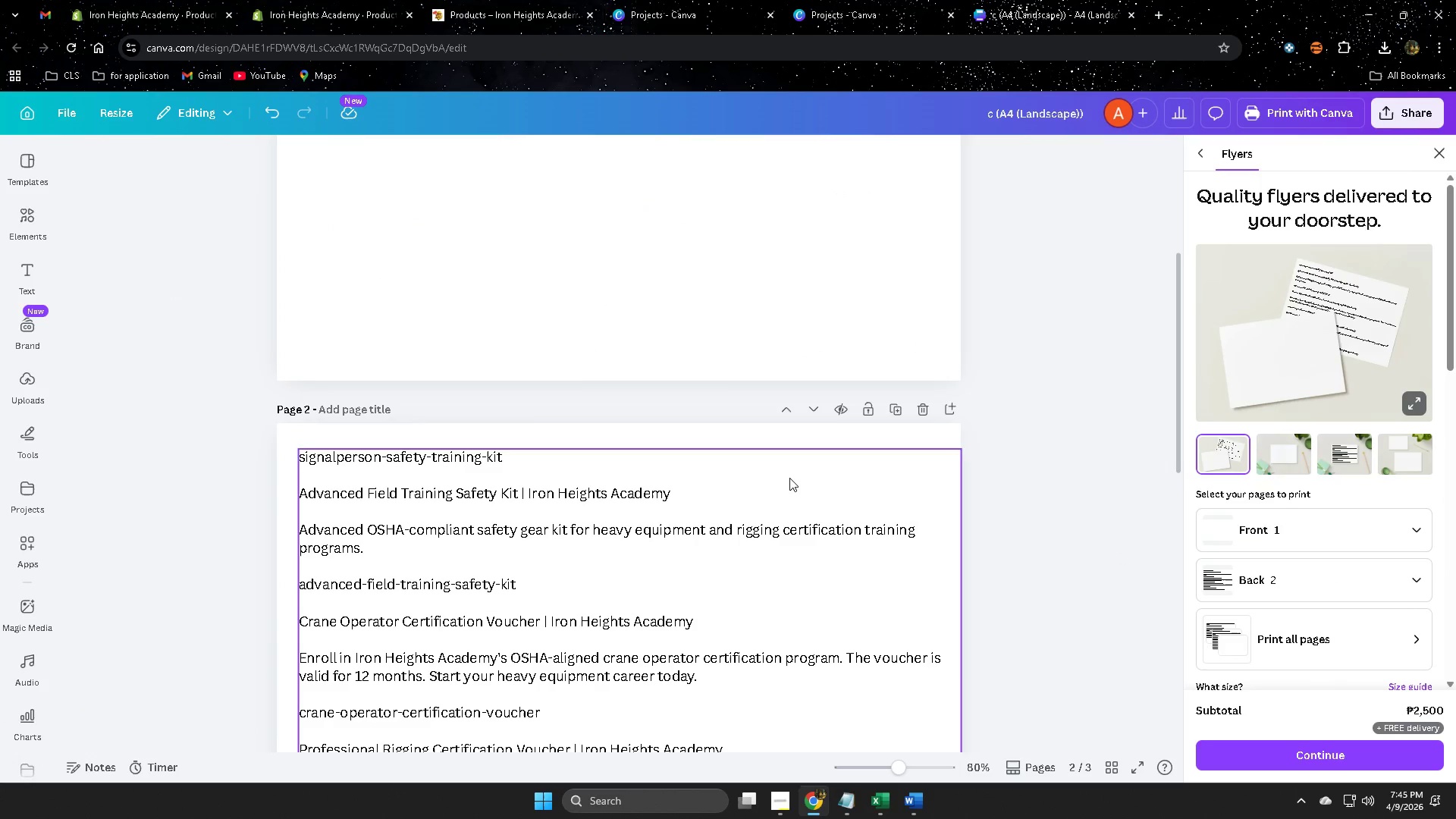 
left_click([789, 478])
 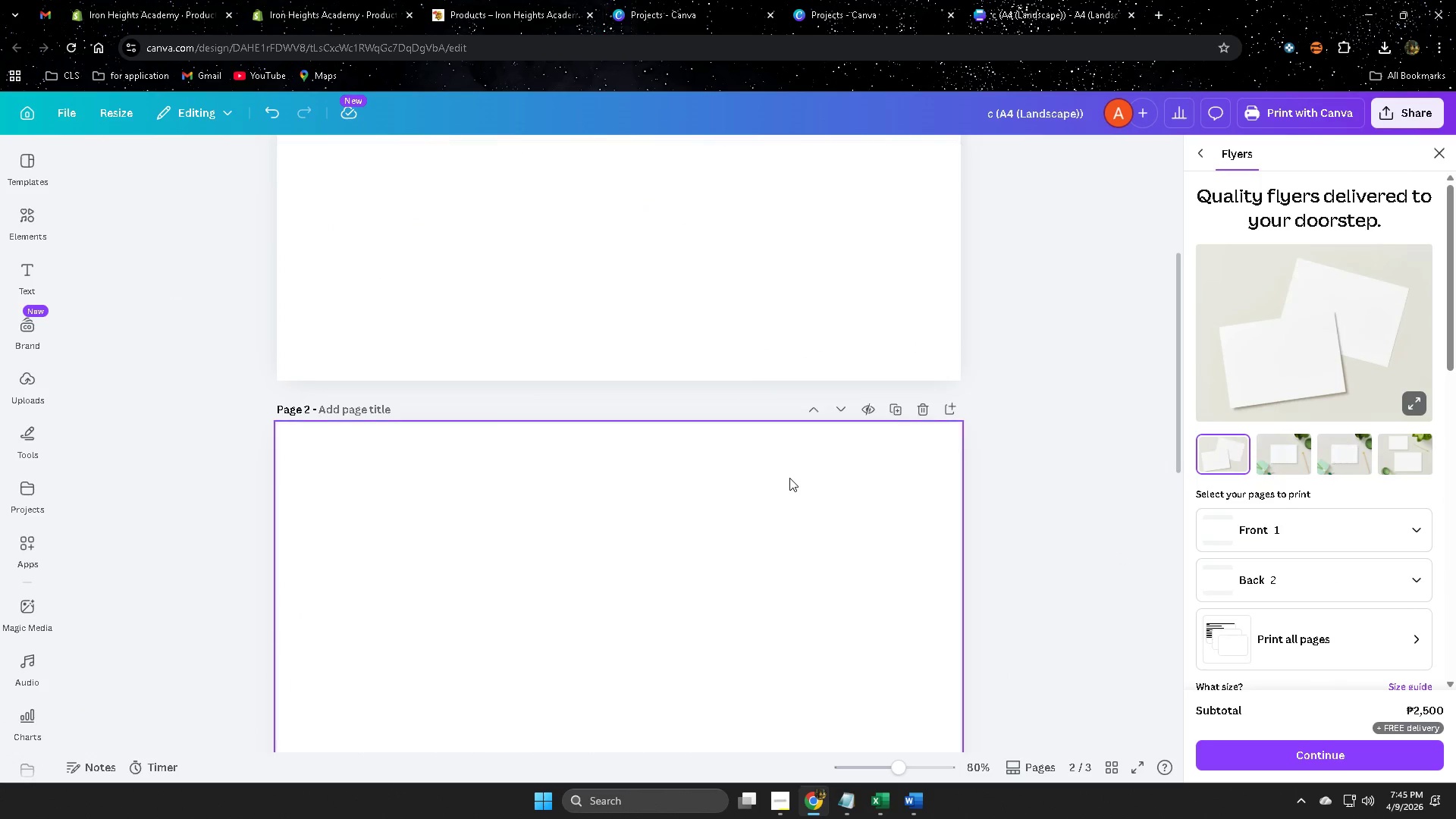 
key(Delete)
 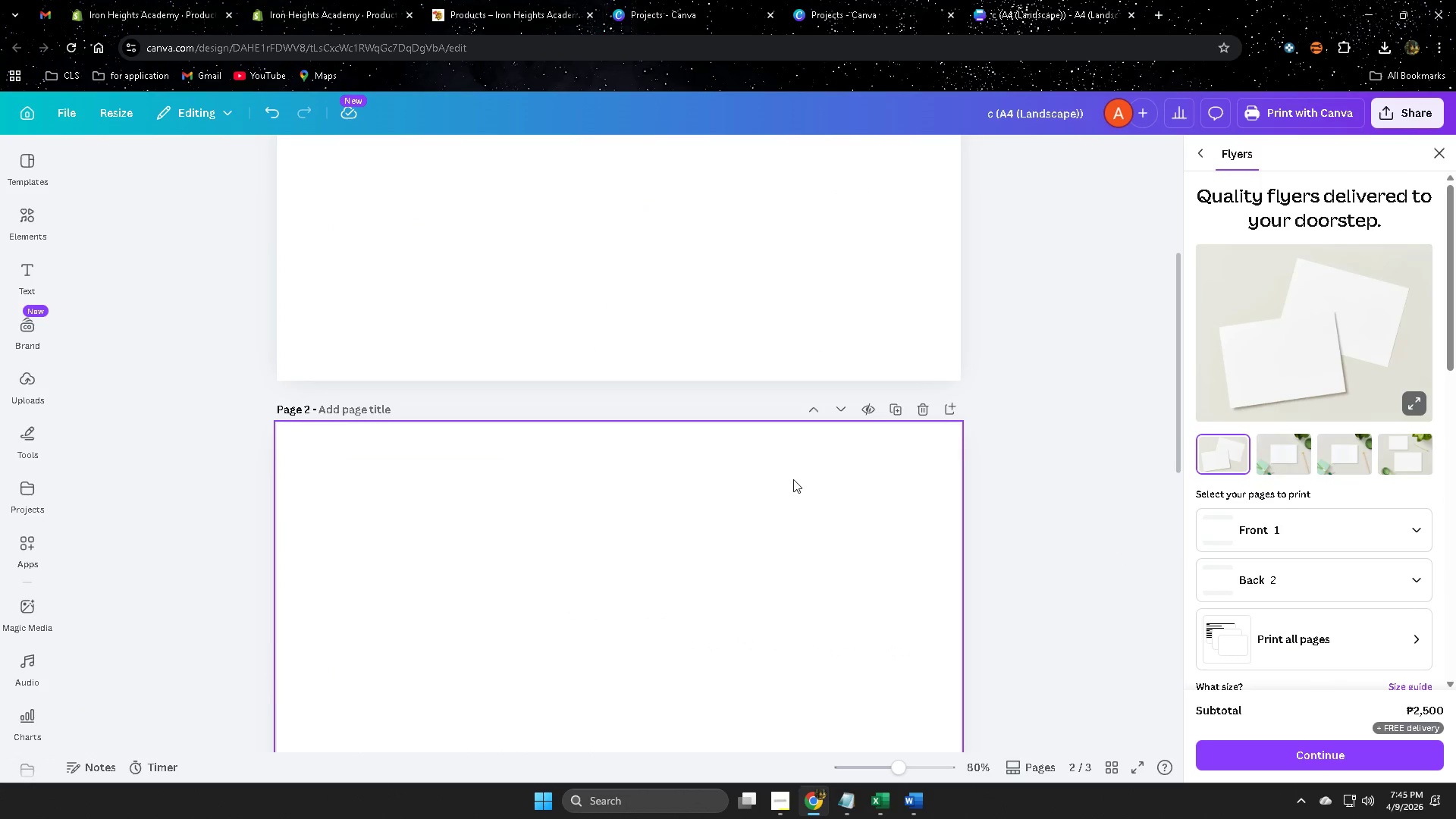 
scroll: coordinate [794, 479], scroll_direction: down, amount: 3.0
 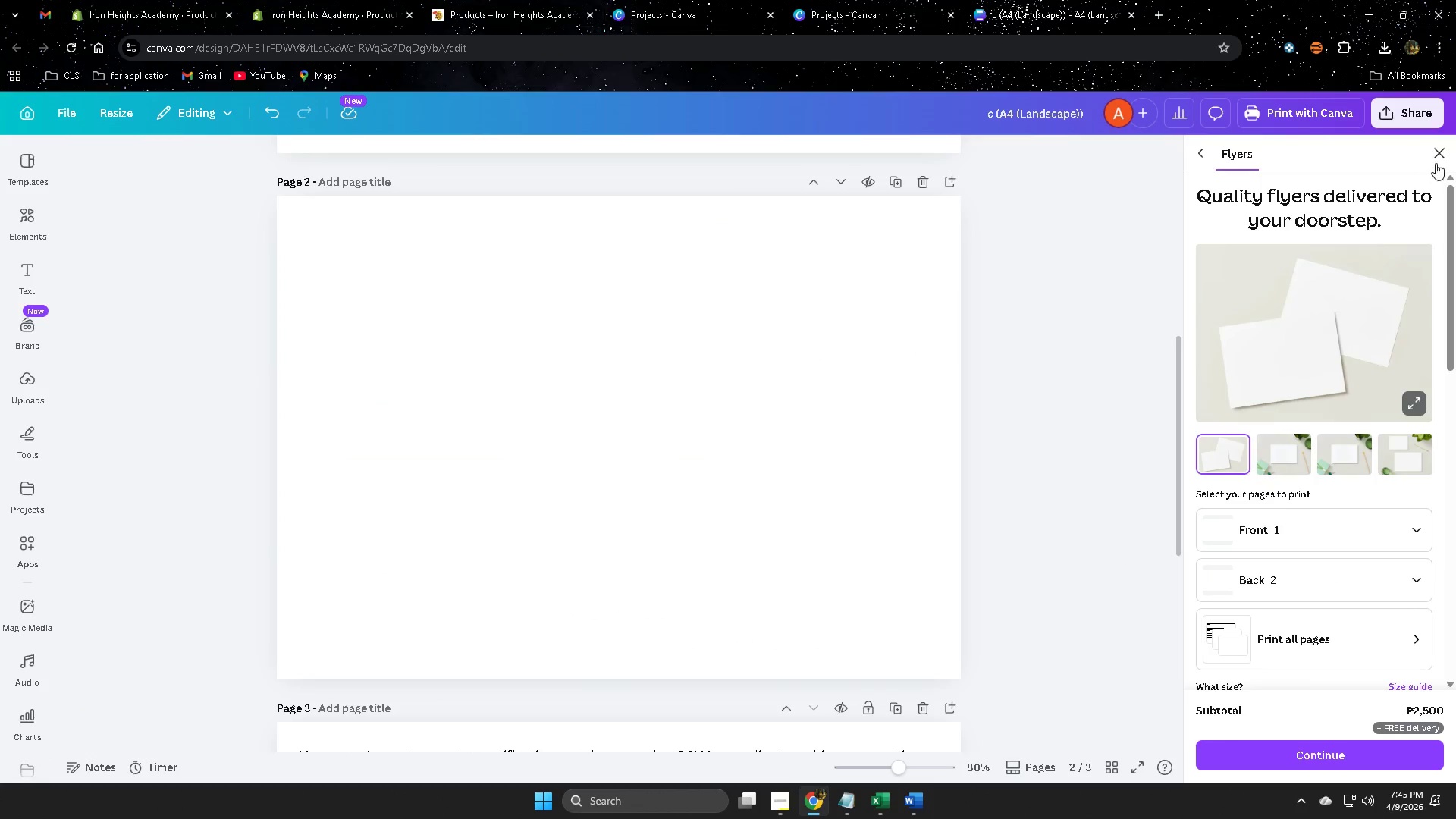 
left_click([1442, 149])
 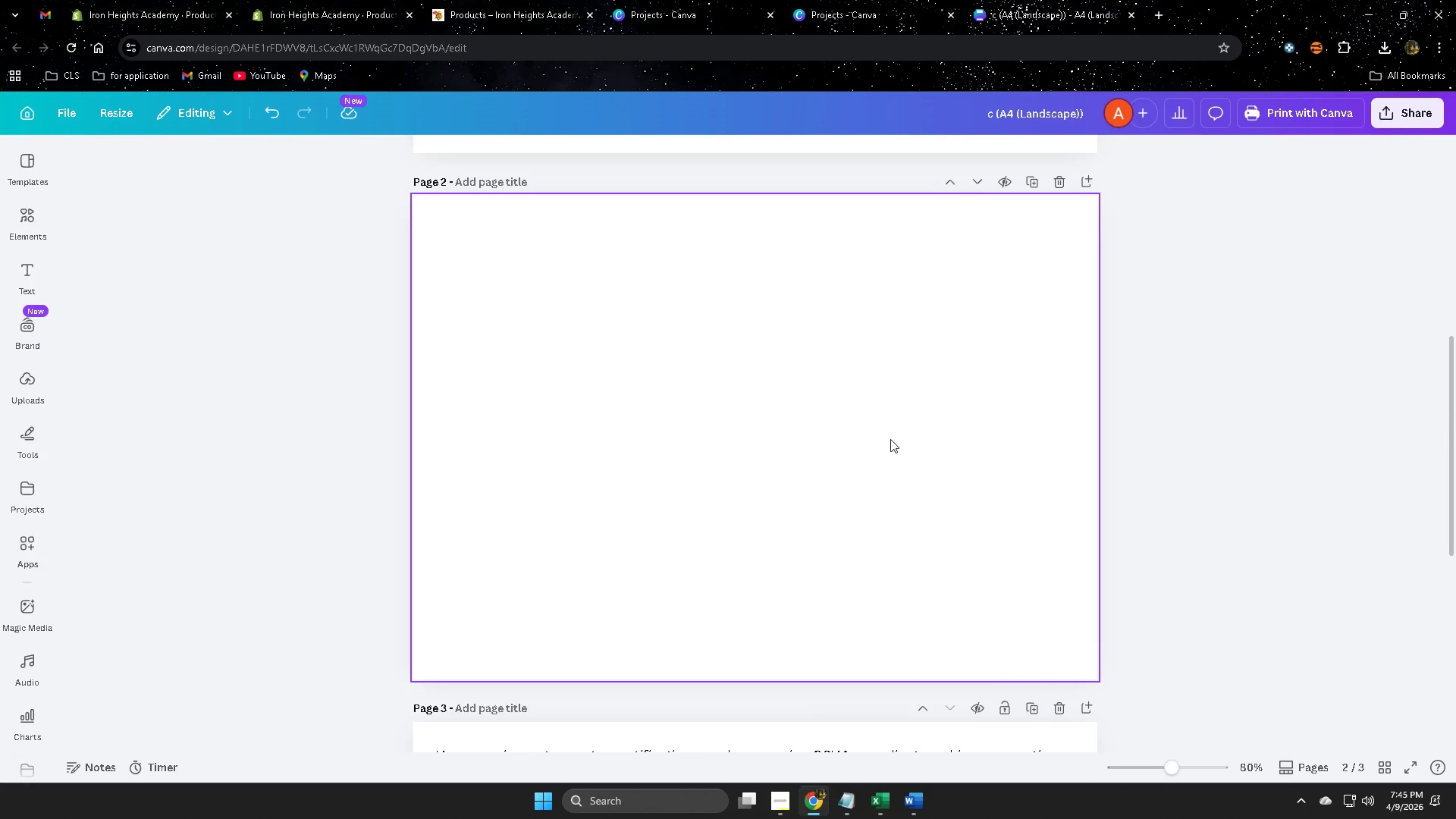 
left_click([900, 447])
 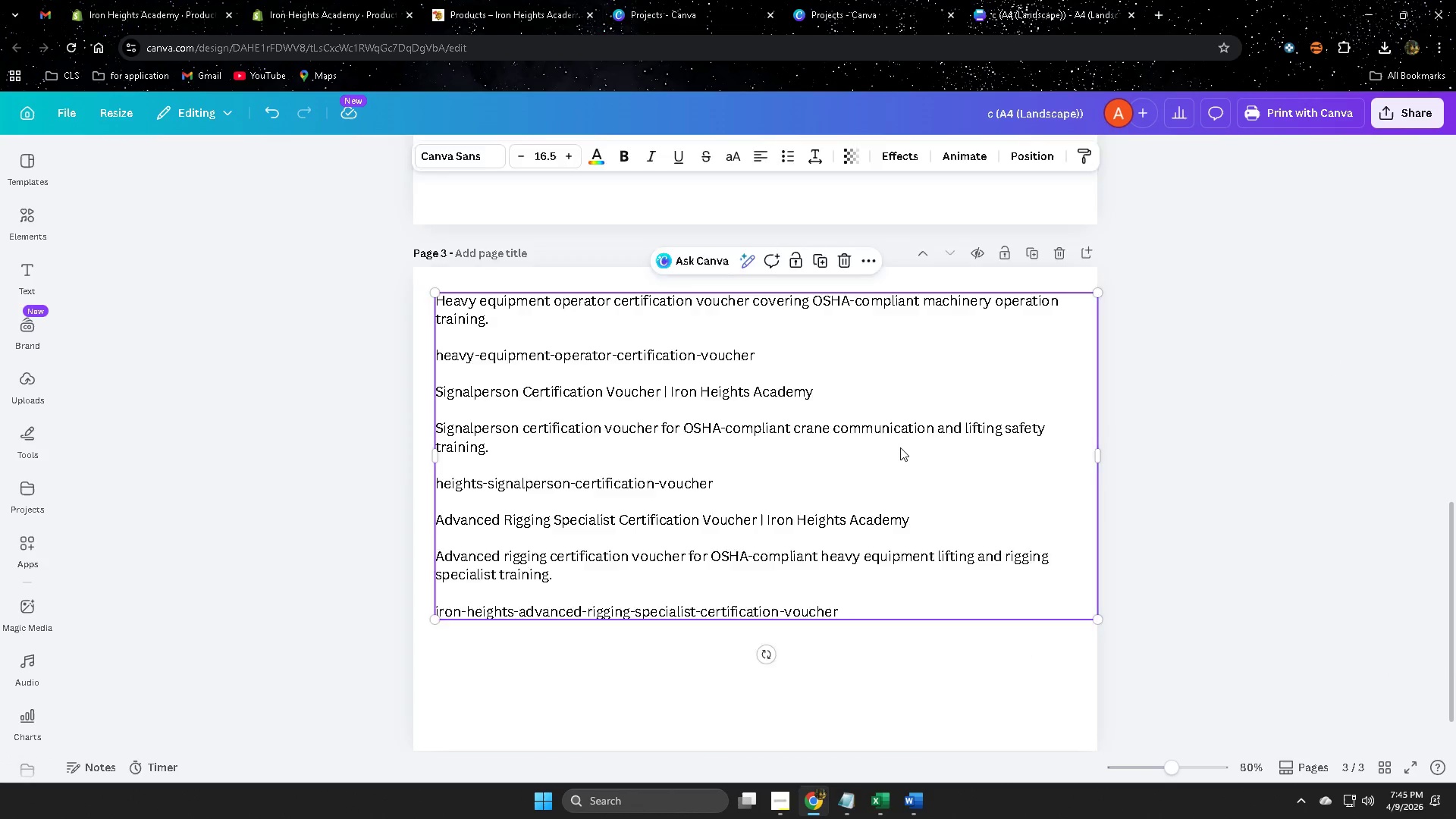 
scroll: coordinate [906, 438], scroll_direction: down, amount: 6.0
 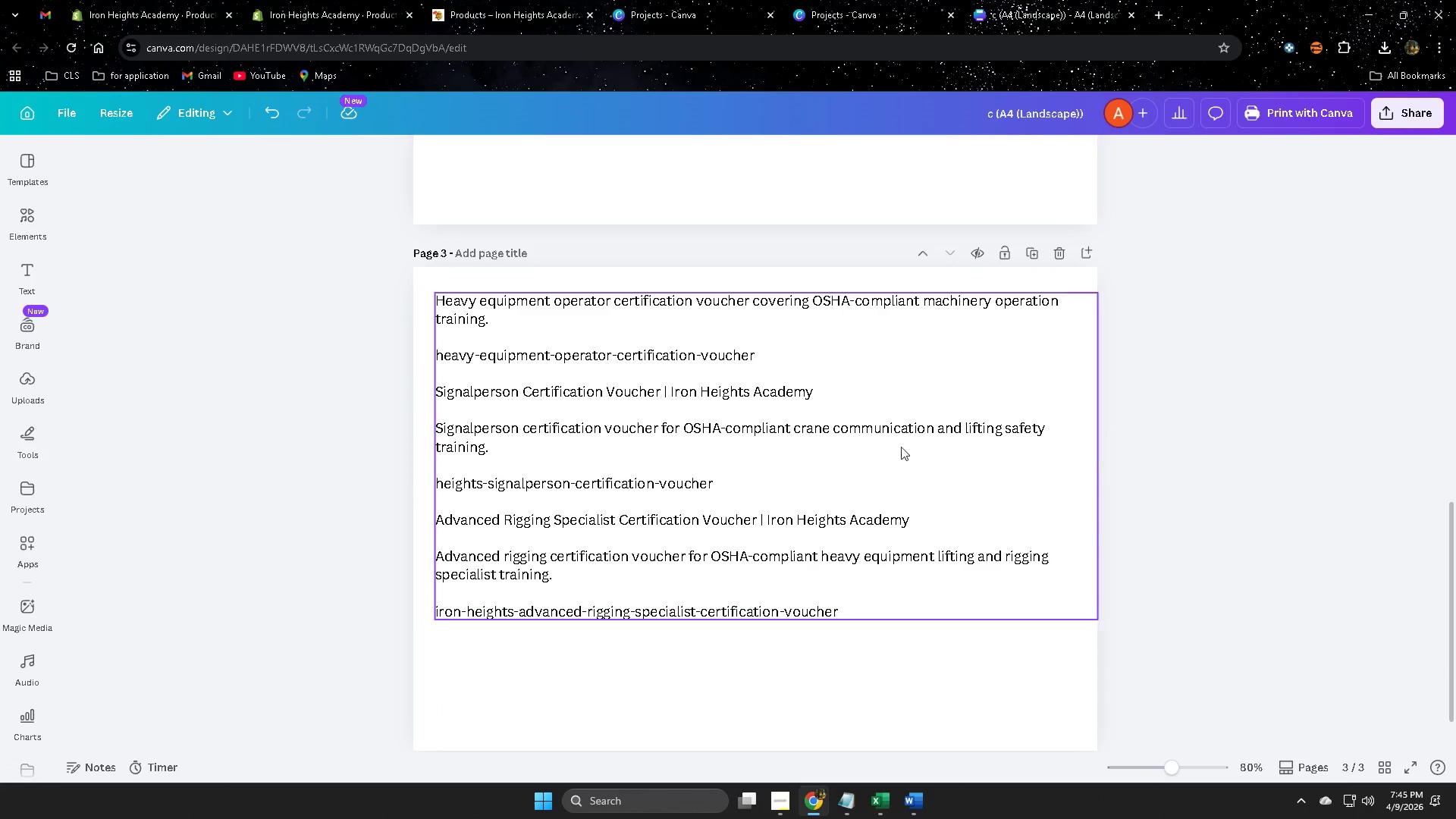 
key(Delete)
 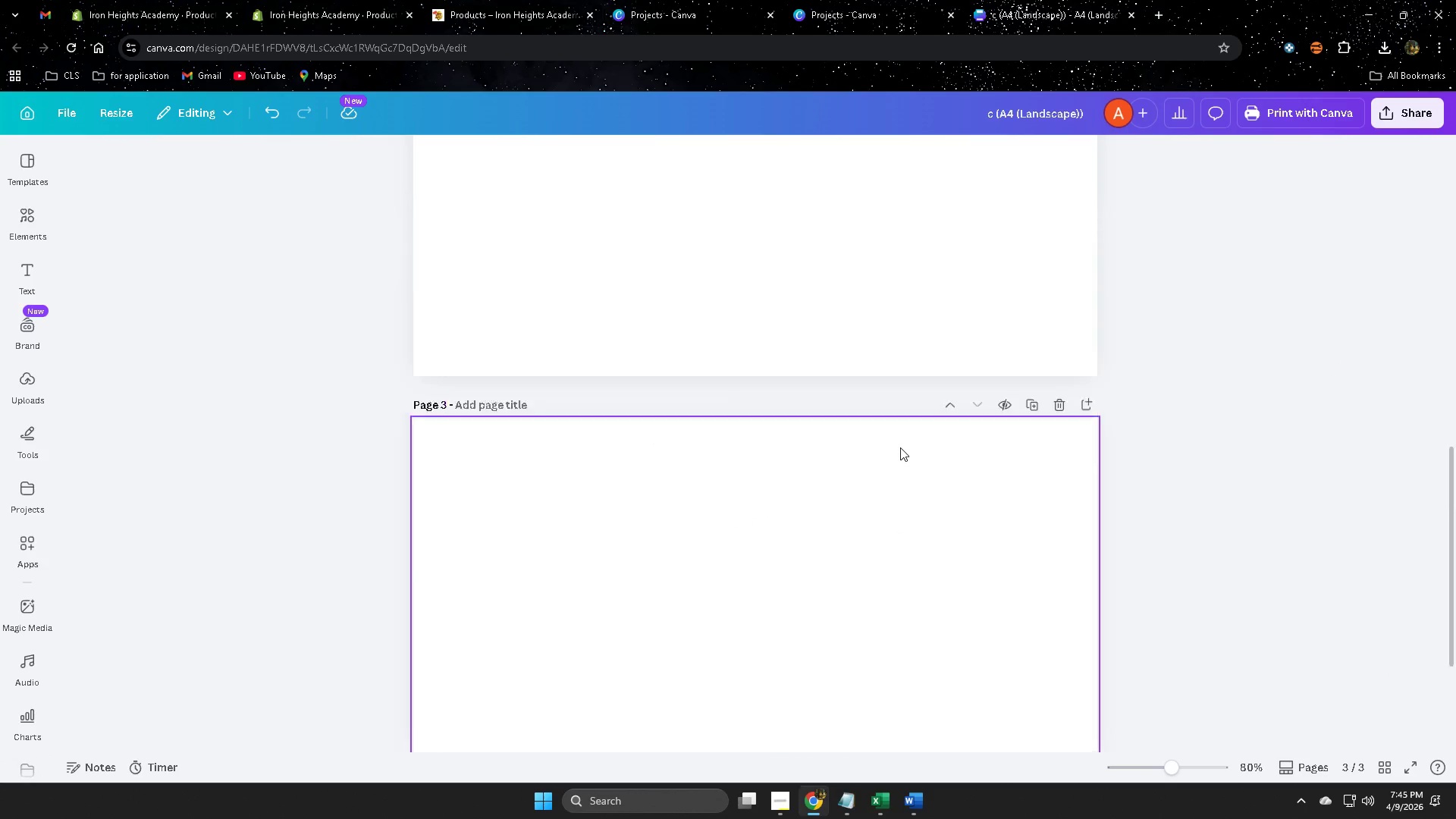 
left_click([864, 423])
 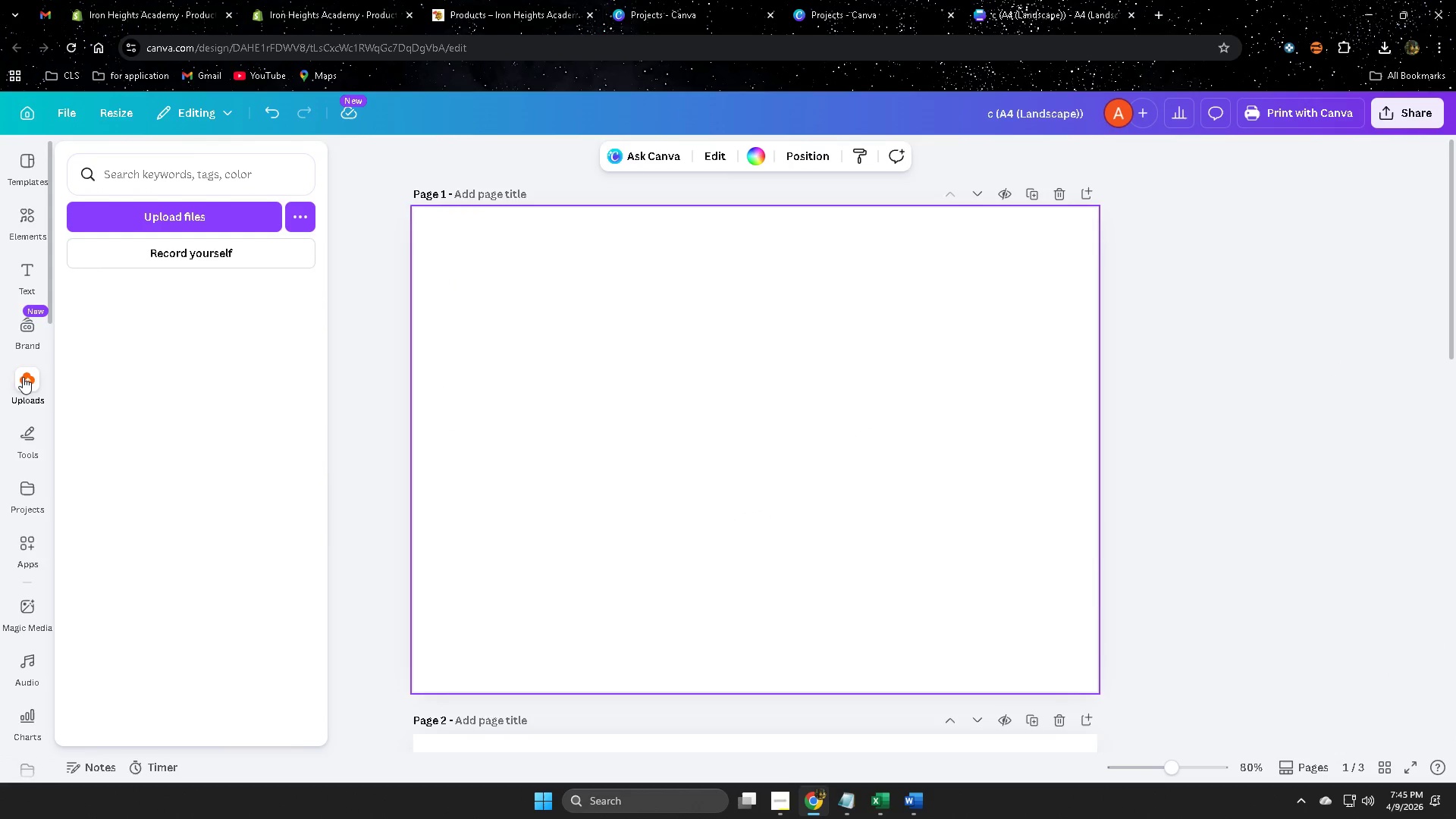 
scroll: coordinate [902, 438], scroll_direction: up, amount: 16.0
 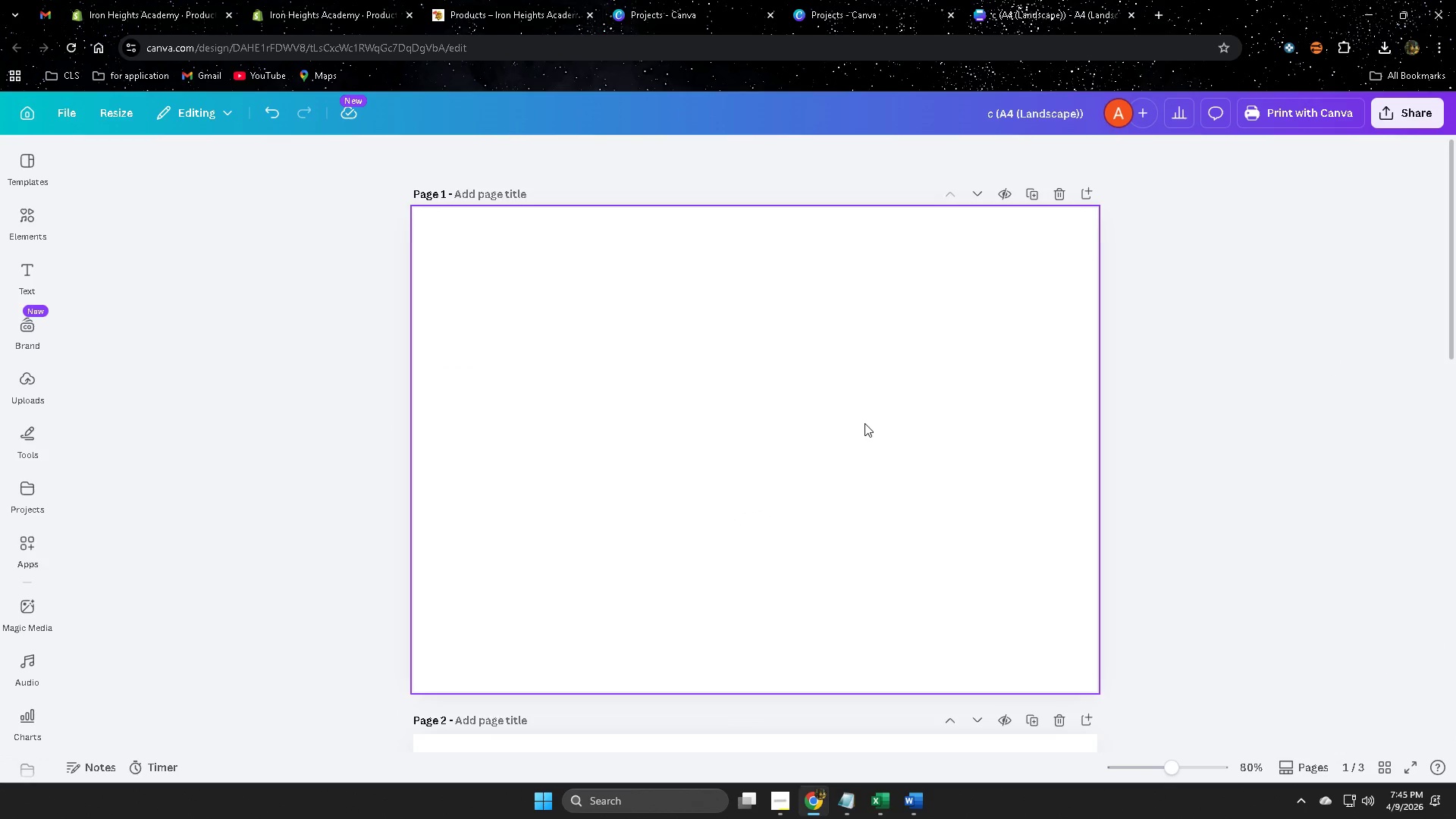 
left_click([155, 215])
 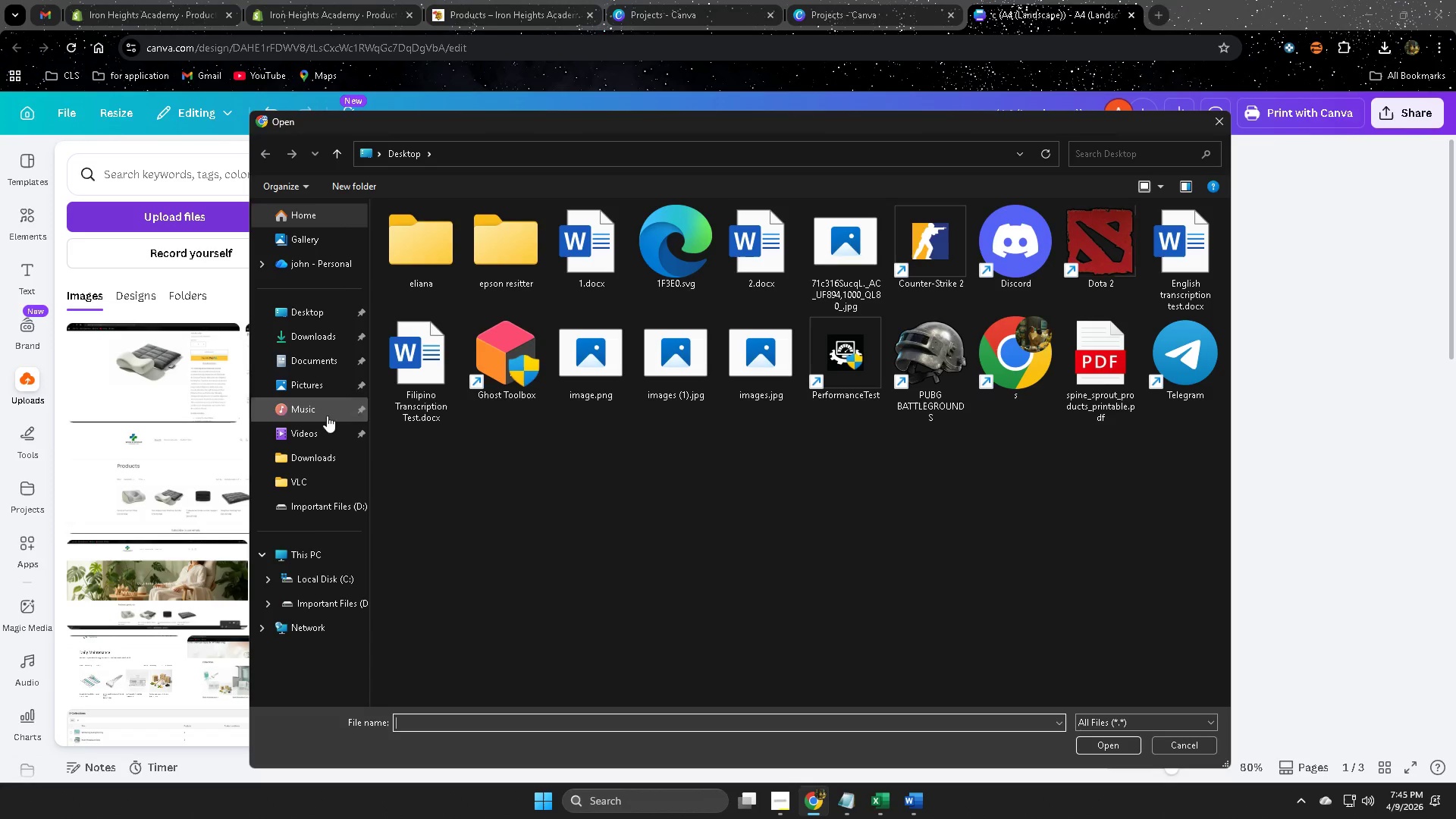 
left_click([343, 604])
 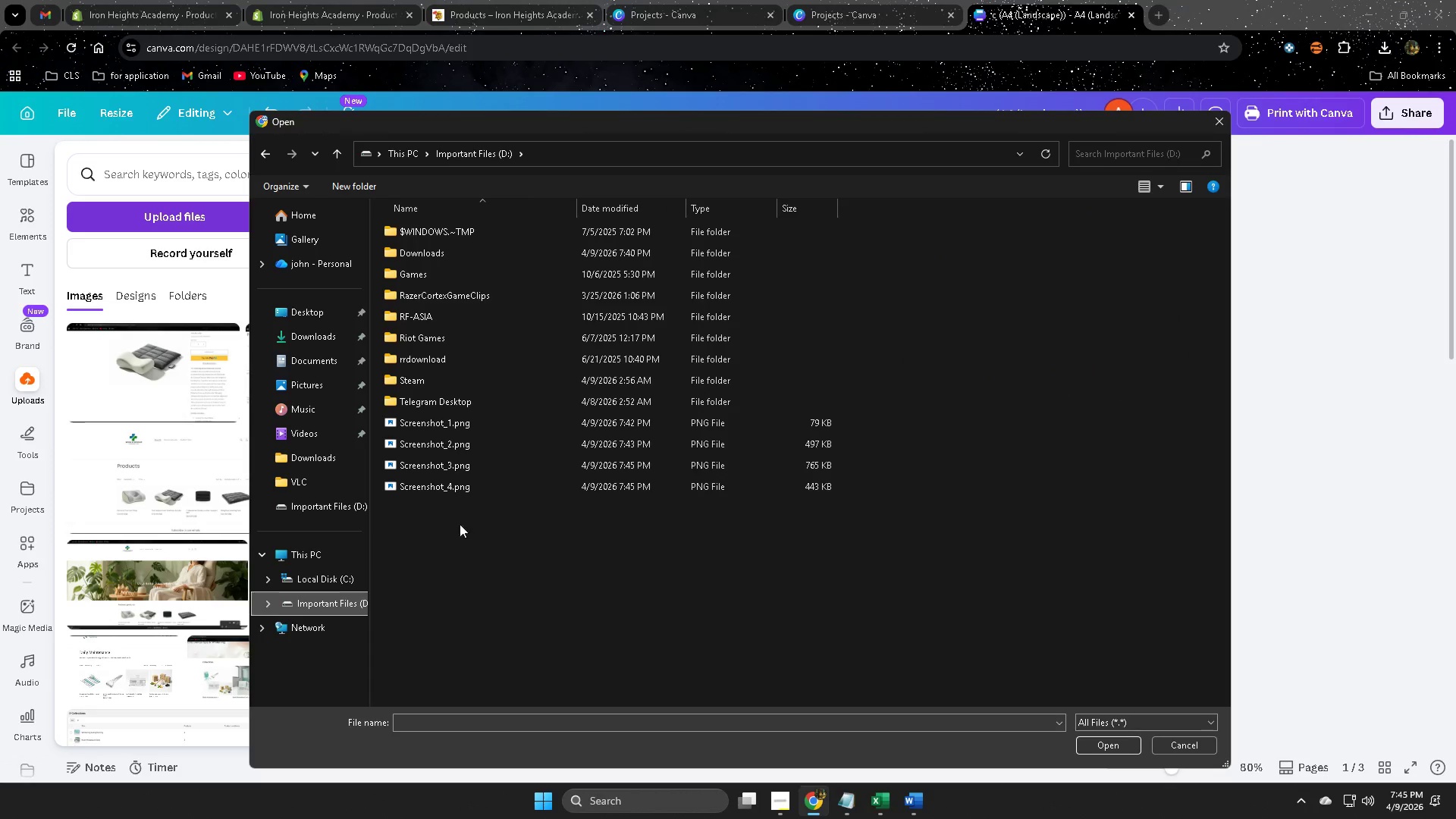 
left_click_drag(start_coordinate=[496, 519], to_coordinate=[461, 424])
 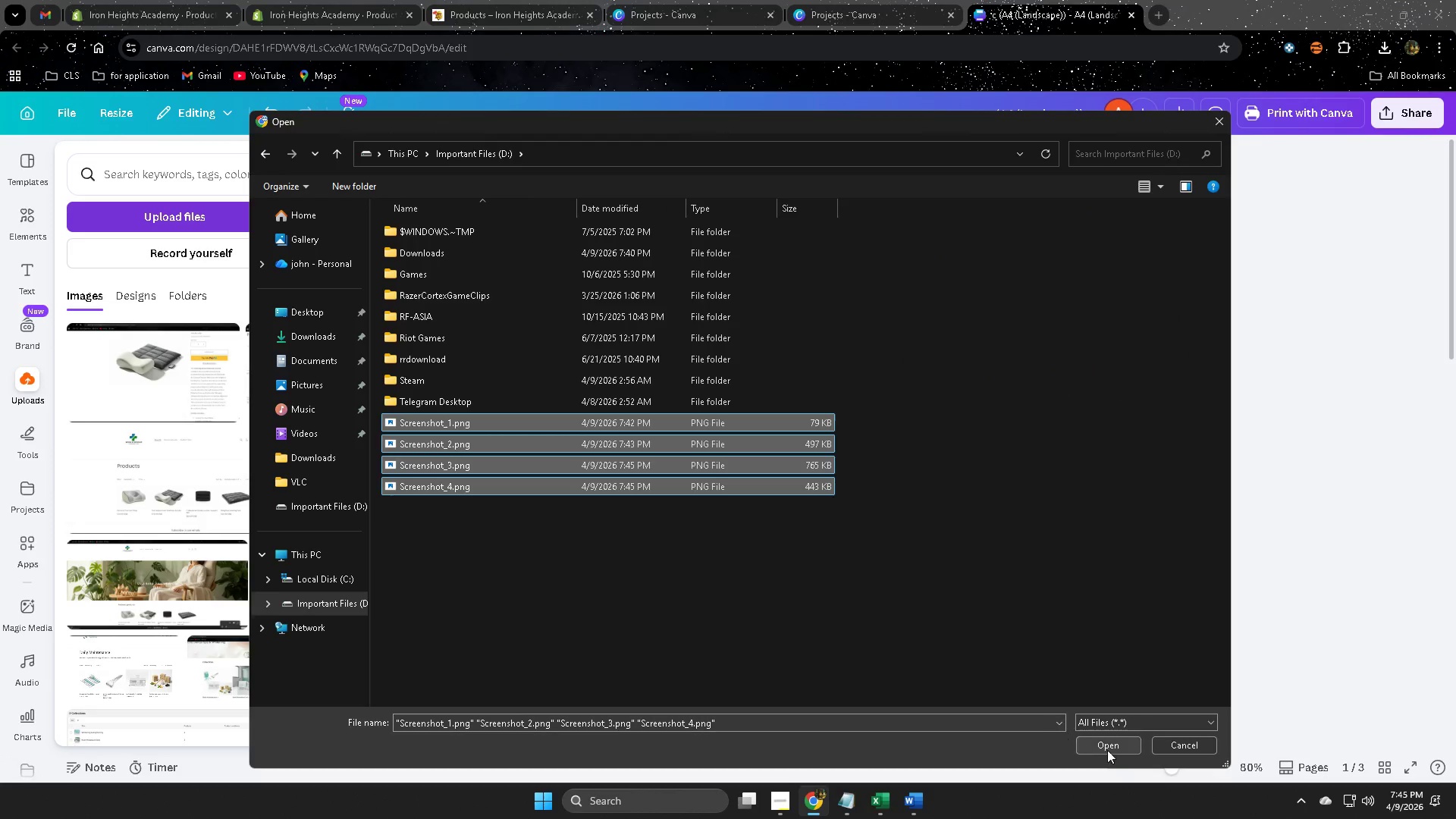 
left_click([1110, 749])
 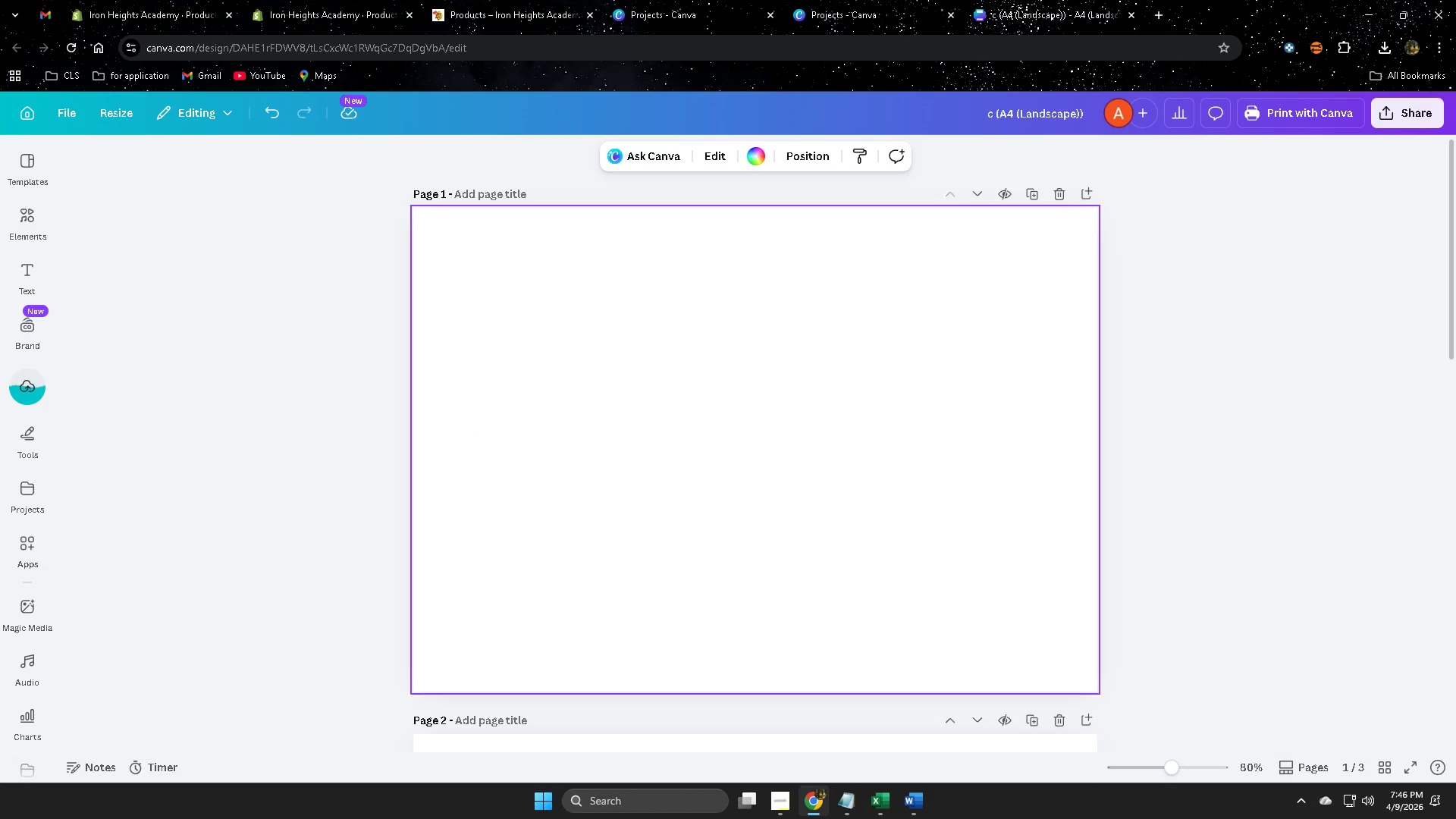 
wait(5.28)
 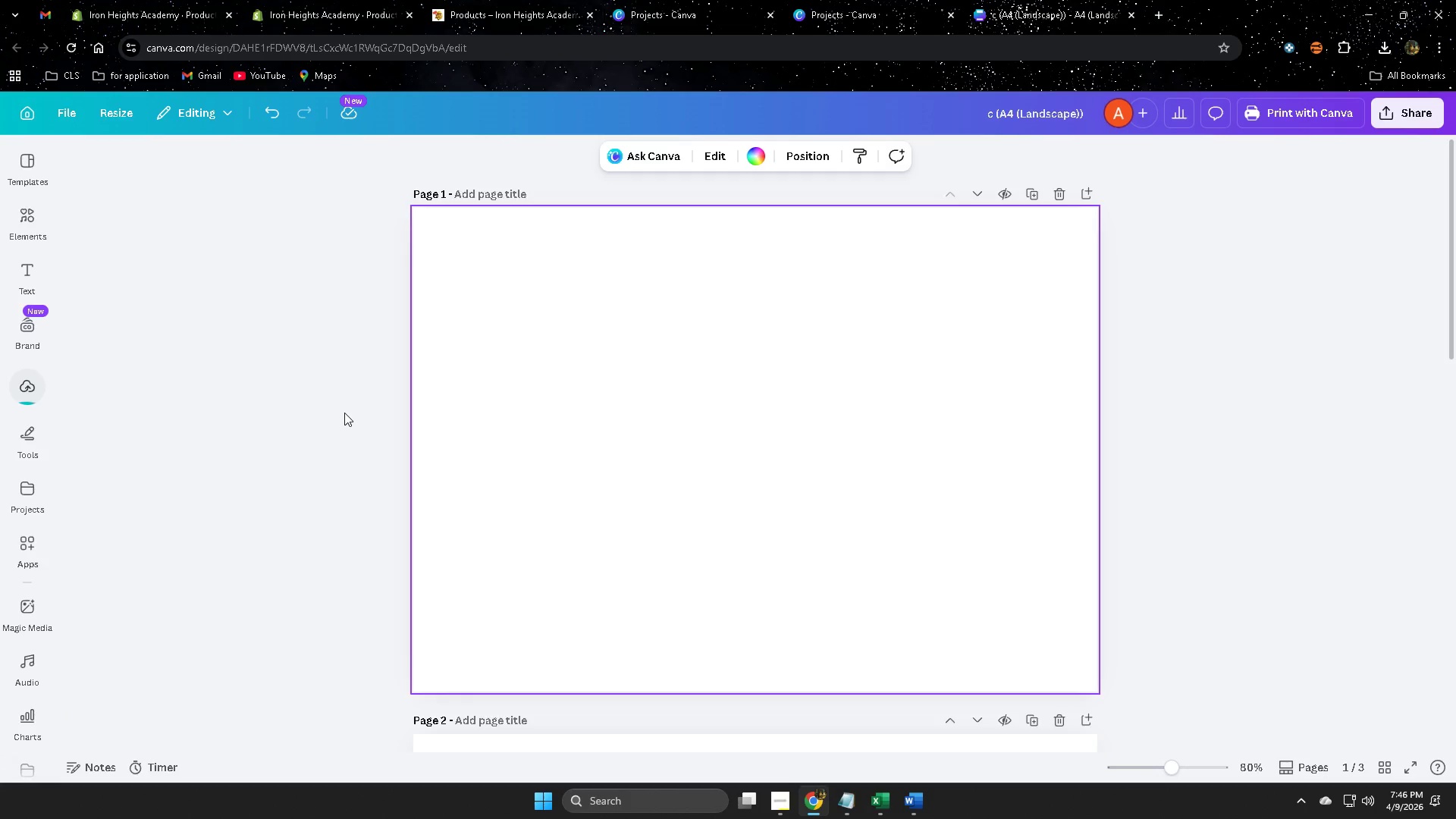 
left_click([787, 796])